 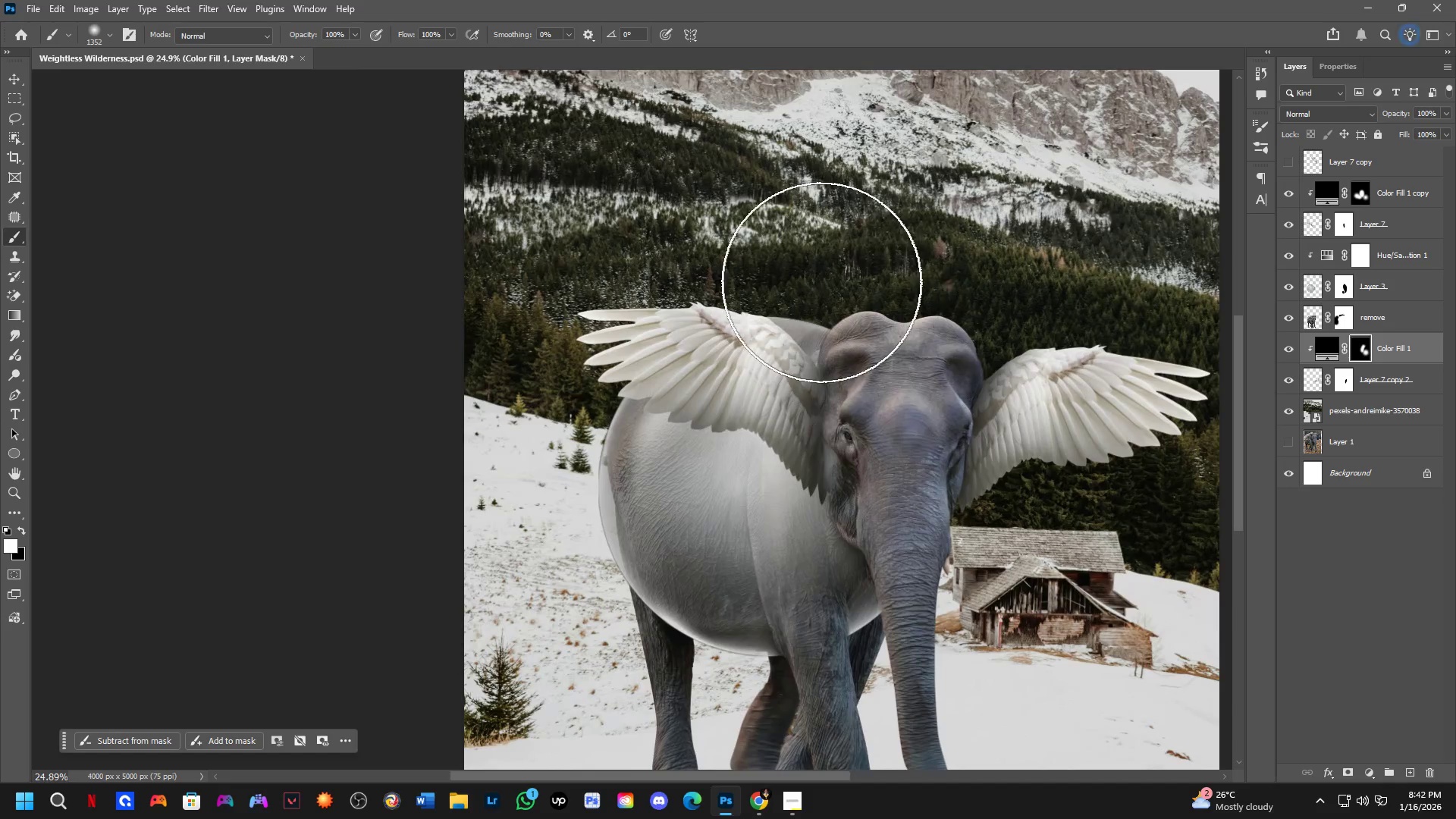 
left_click_drag(start_coordinate=[816, 278], to_coordinate=[777, 238])
 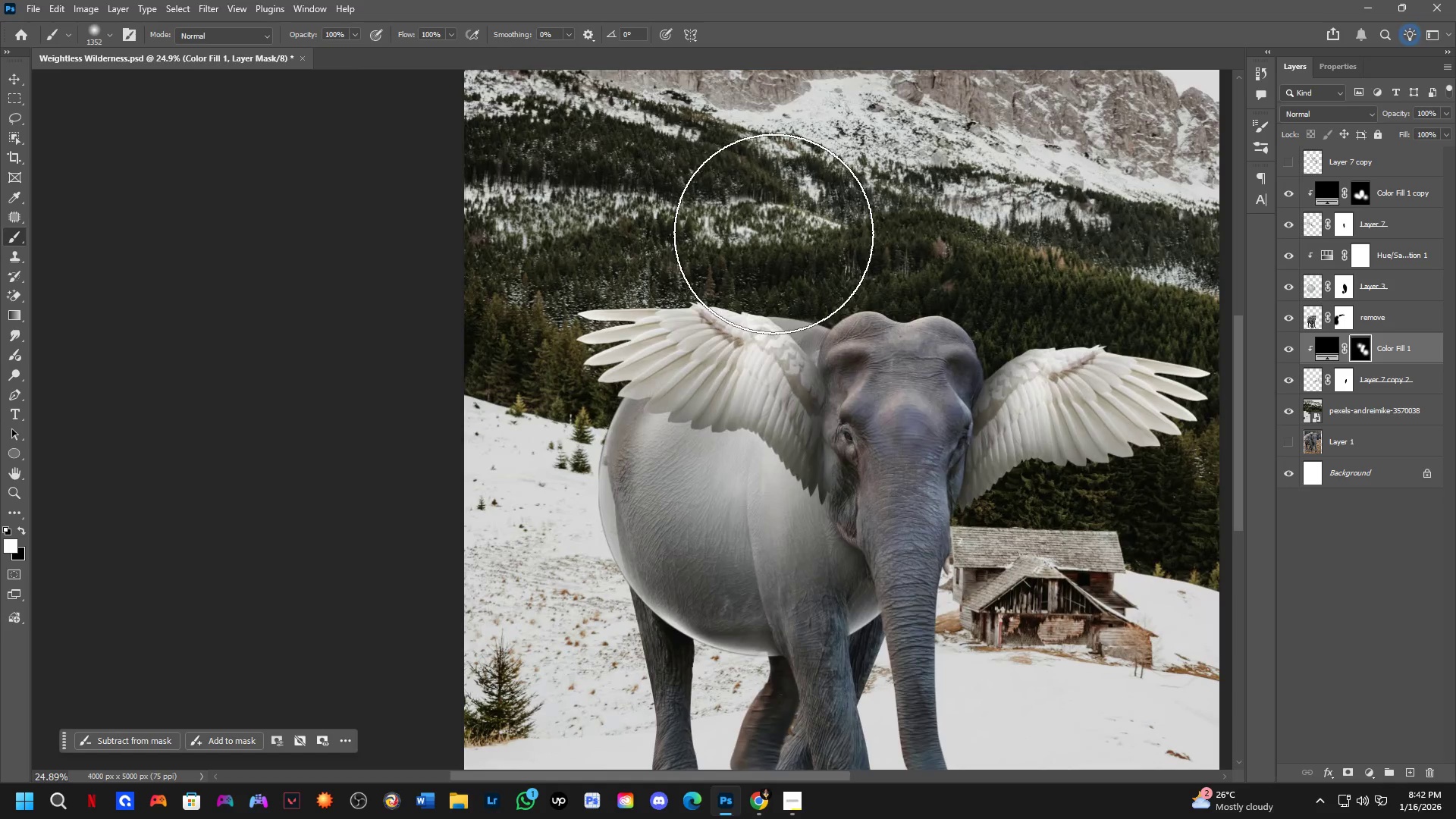 
key(Control+ControlLeft)
 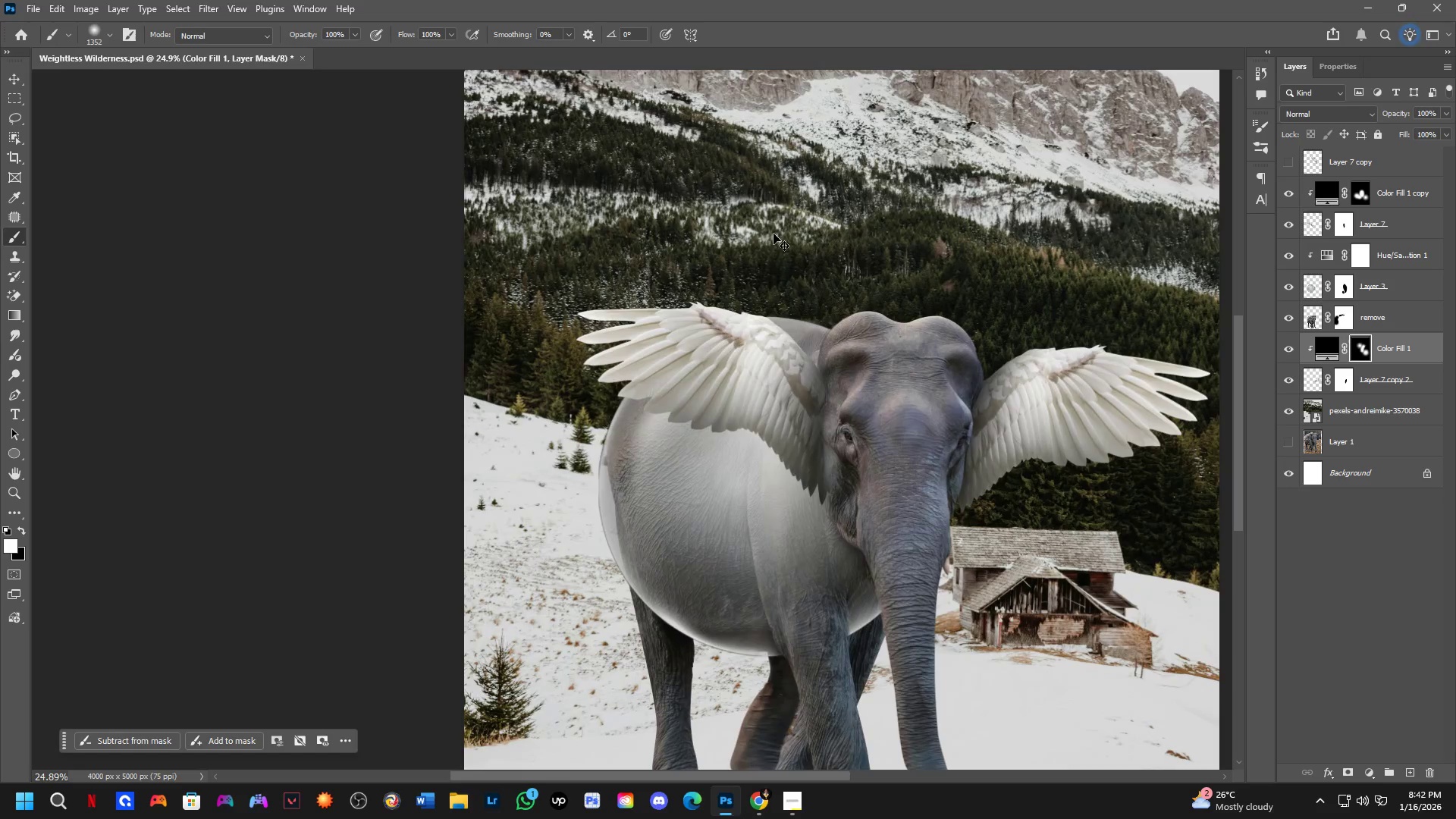 
key(Control+Z)
 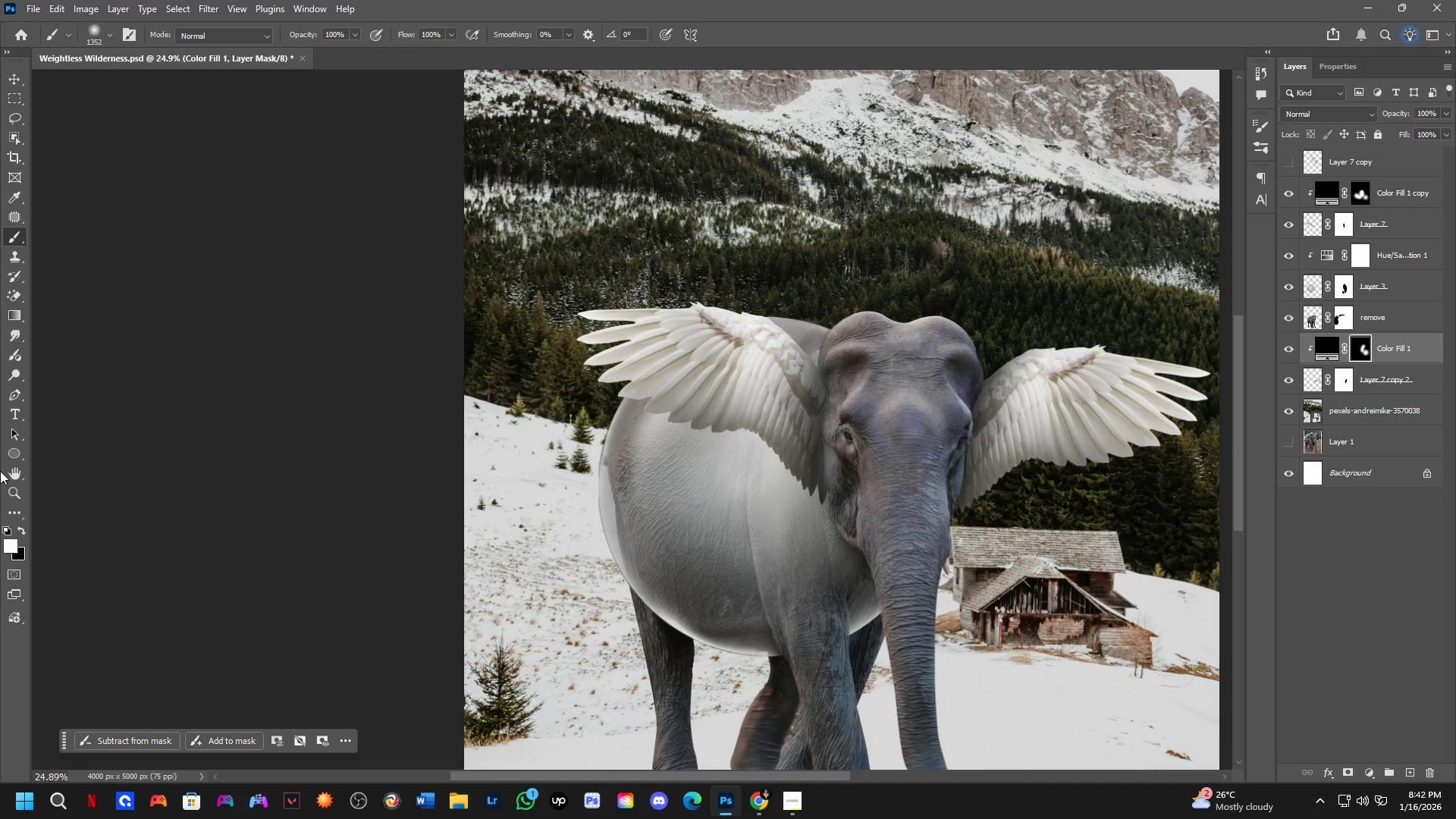 
wait(45.44)
 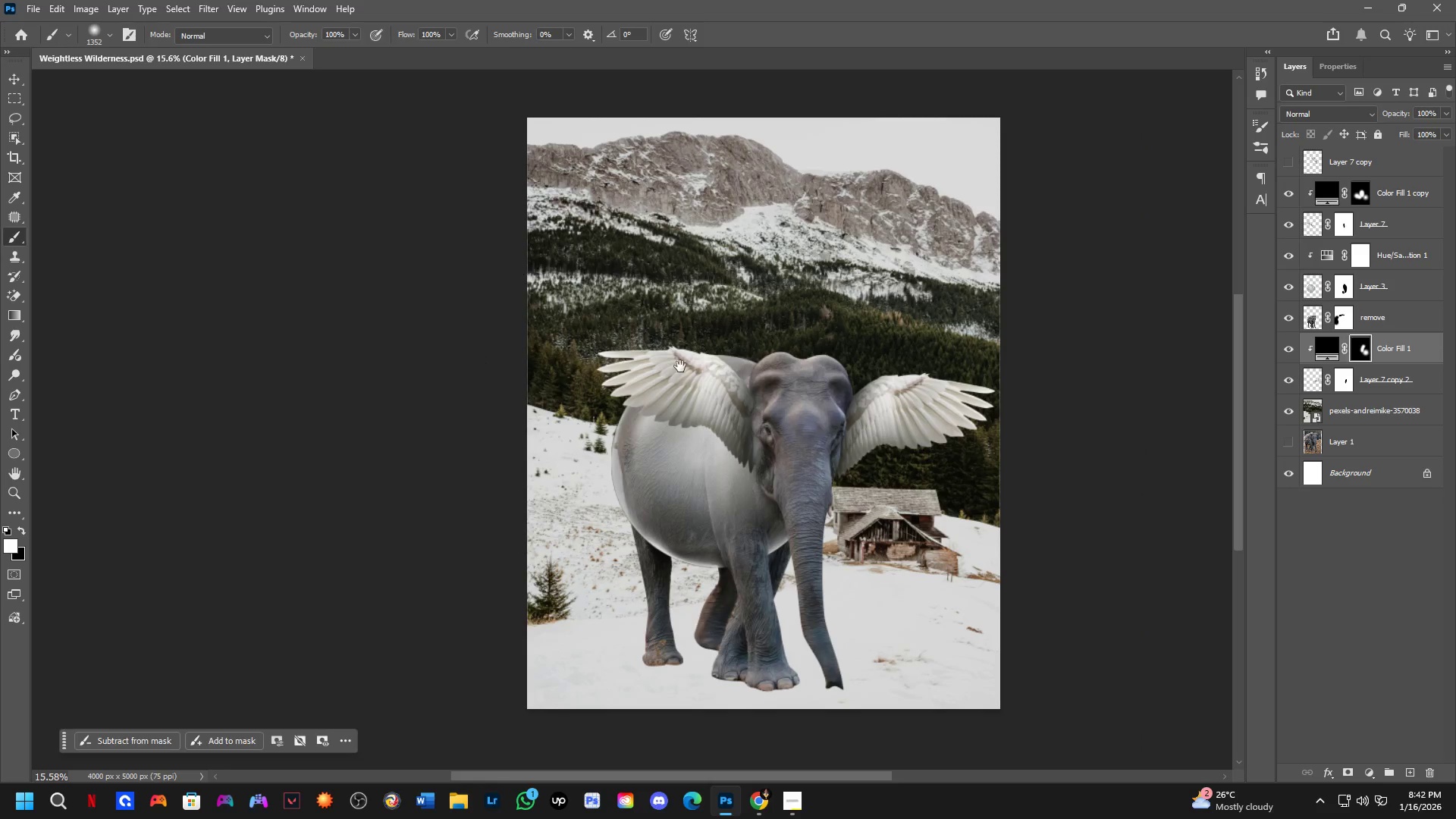 
hold_key(key=Space, duration=0.48)
 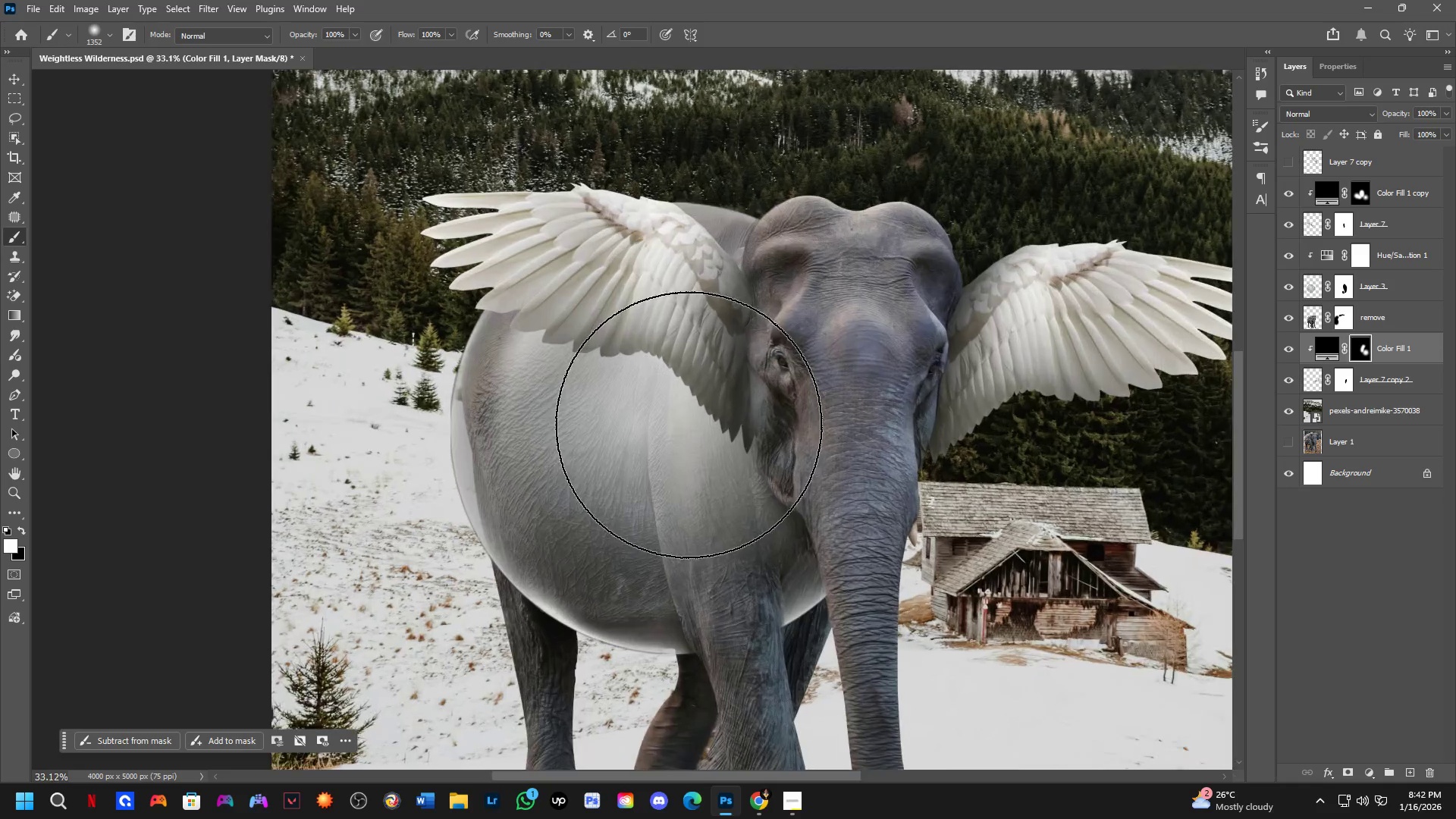 
left_click_drag(start_coordinate=[681, 366], to_coordinate=[646, 331])
 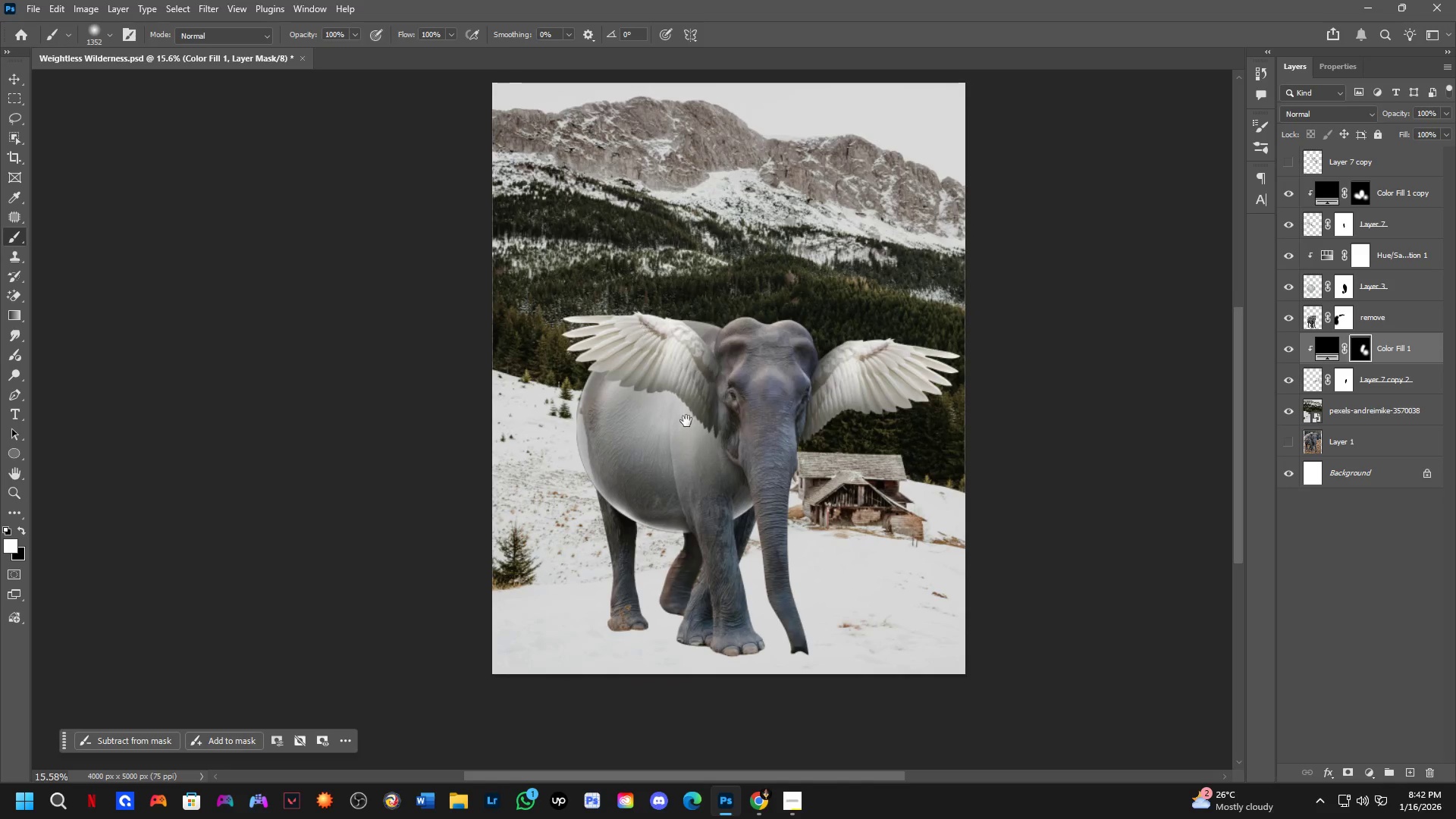 
scroll: coordinate [435, 343], scroll_direction: down, amount: 5.0
 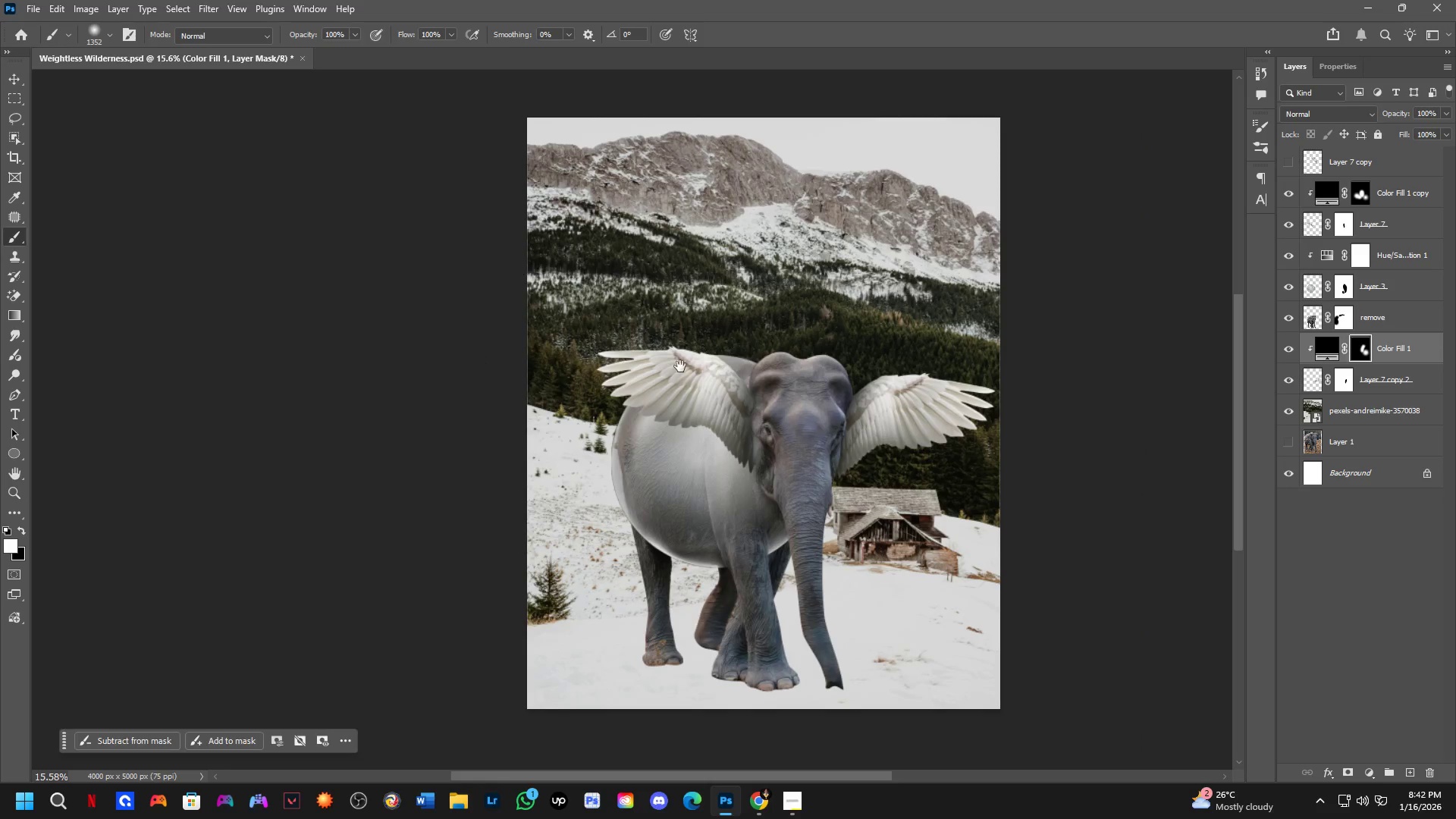 
hold_key(key=Space, duration=0.56)
 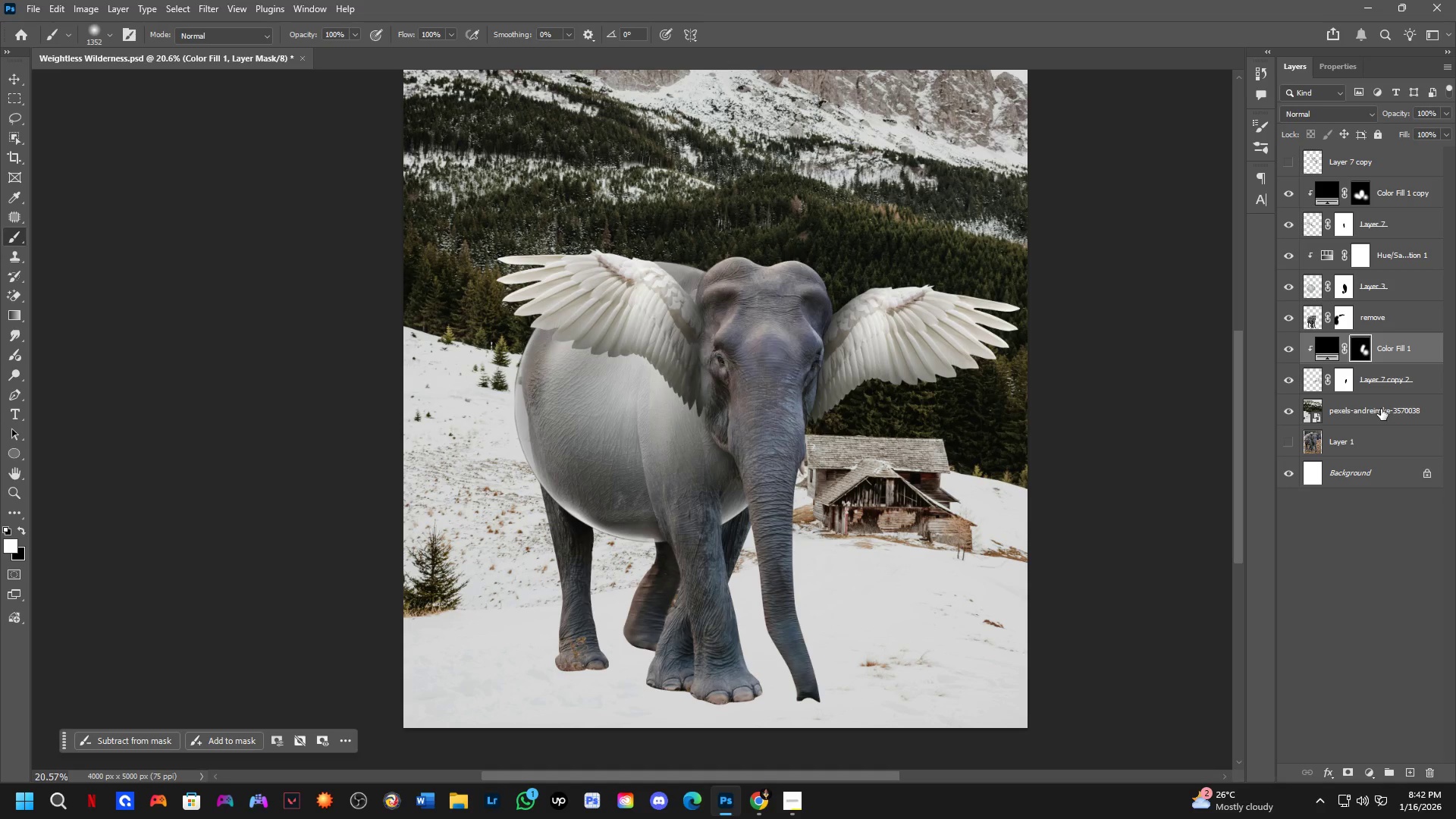 
left_click_drag(start_coordinate=[733, 410], to_coordinate=[671, 453])
 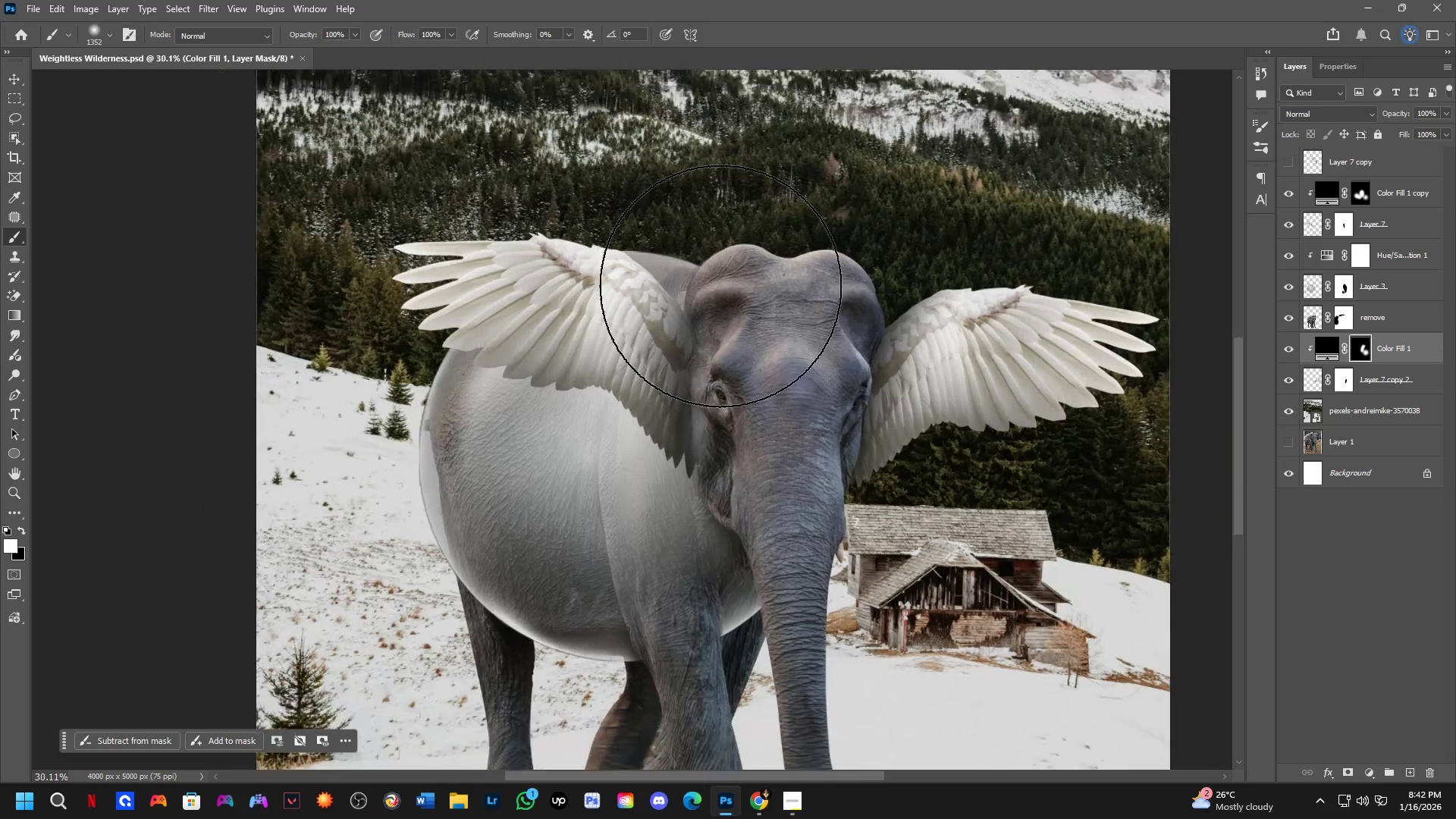 
scroll: coordinate [689, 425], scroll_direction: up, amount: 8.0
 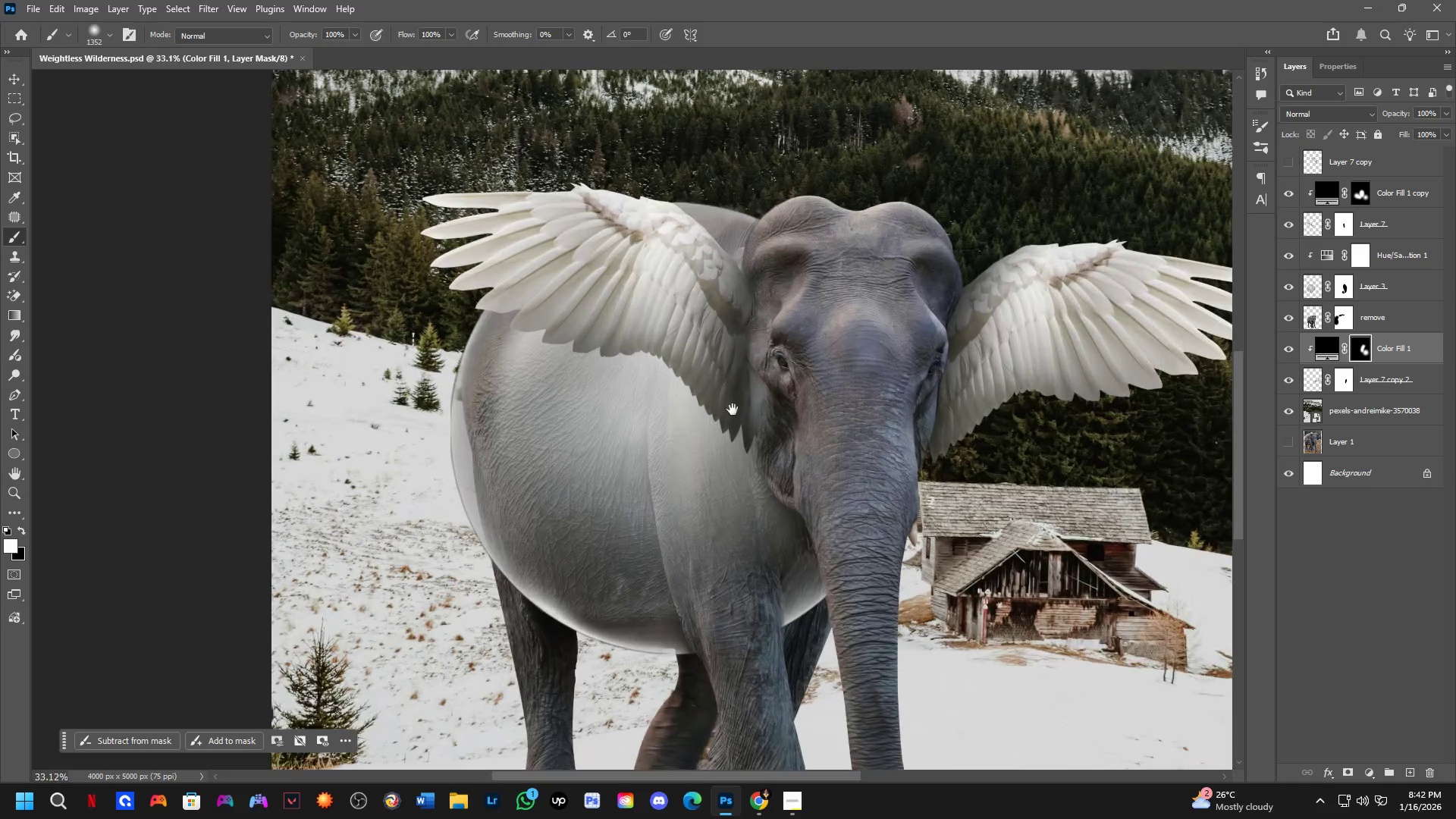 
scroll: coordinate [720, 287], scroll_direction: down, amount: 5.0
 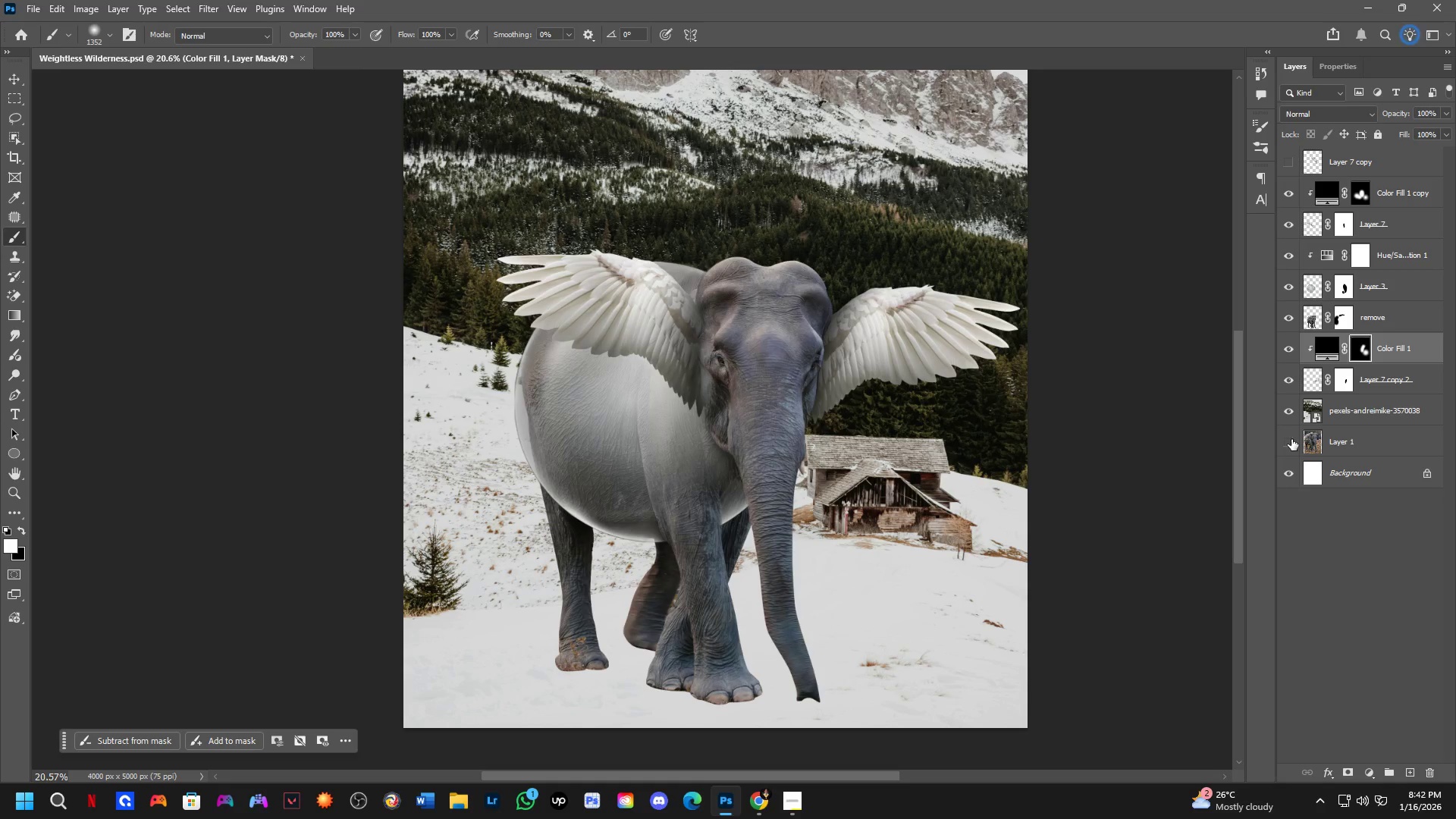 
left_click([1288, 419])
 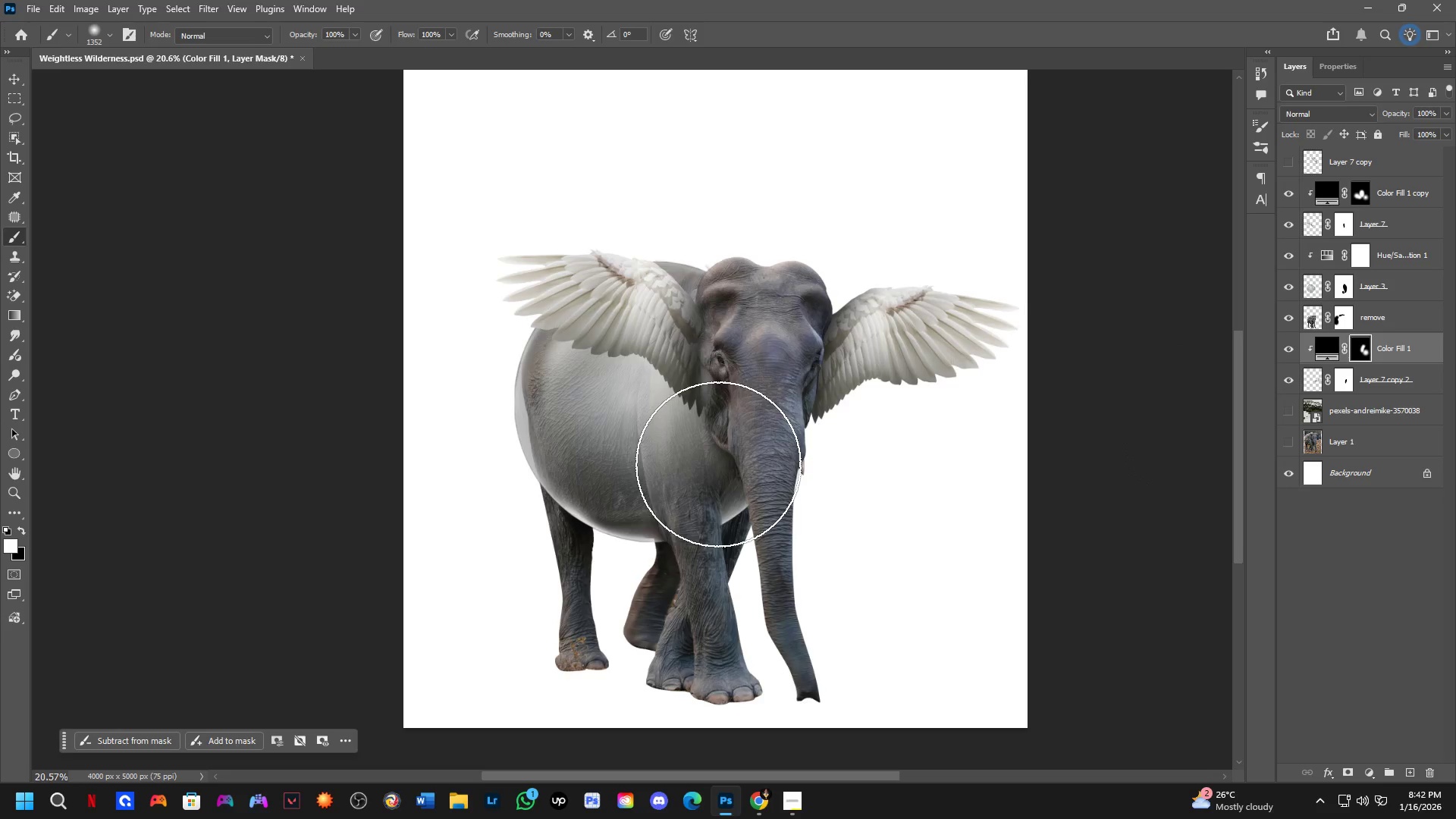 
hold_key(key=Space, duration=0.59)
 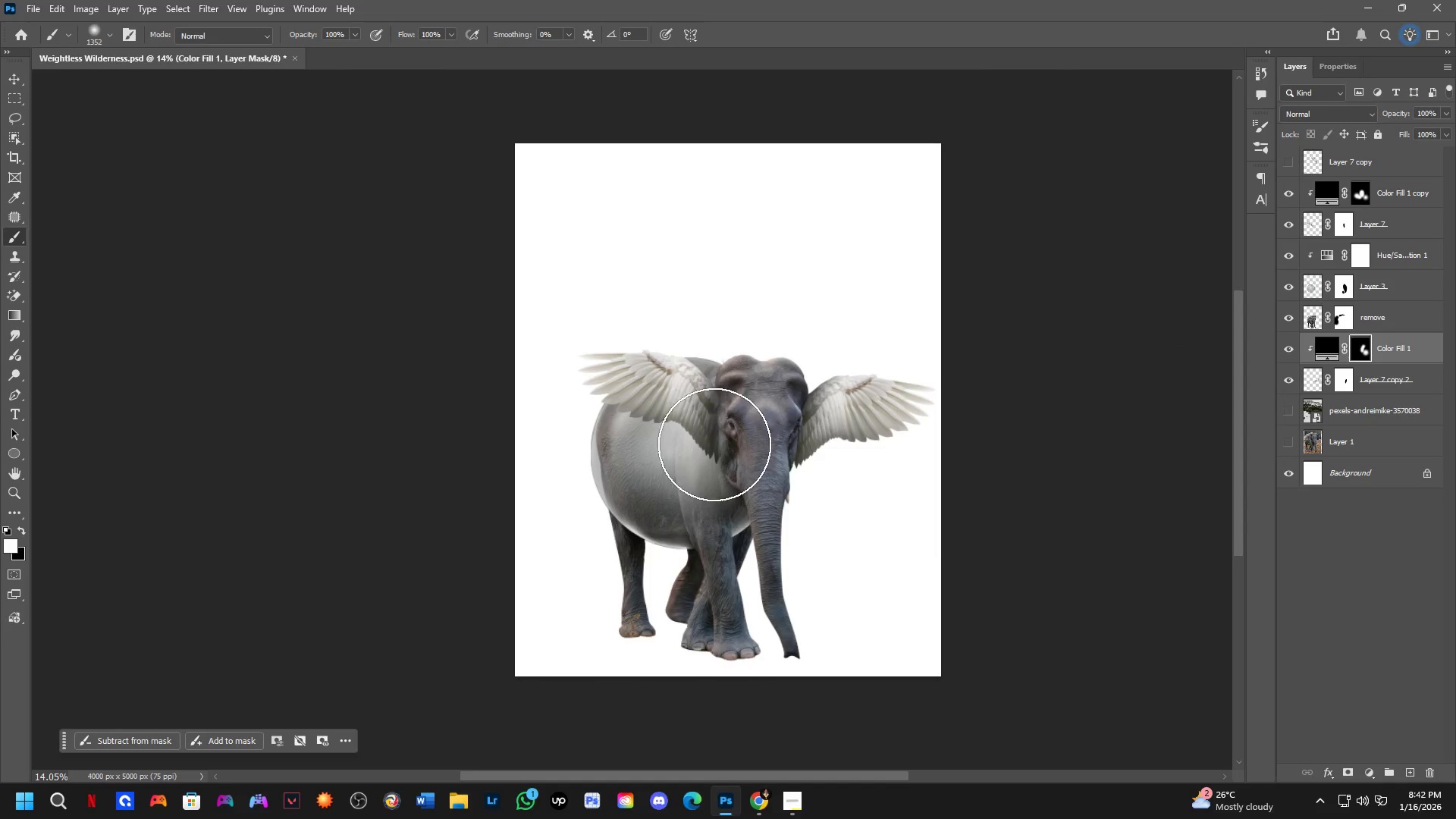 
left_click_drag(start_coordinate=[753, 484], to_coordinate=[770, 516])
 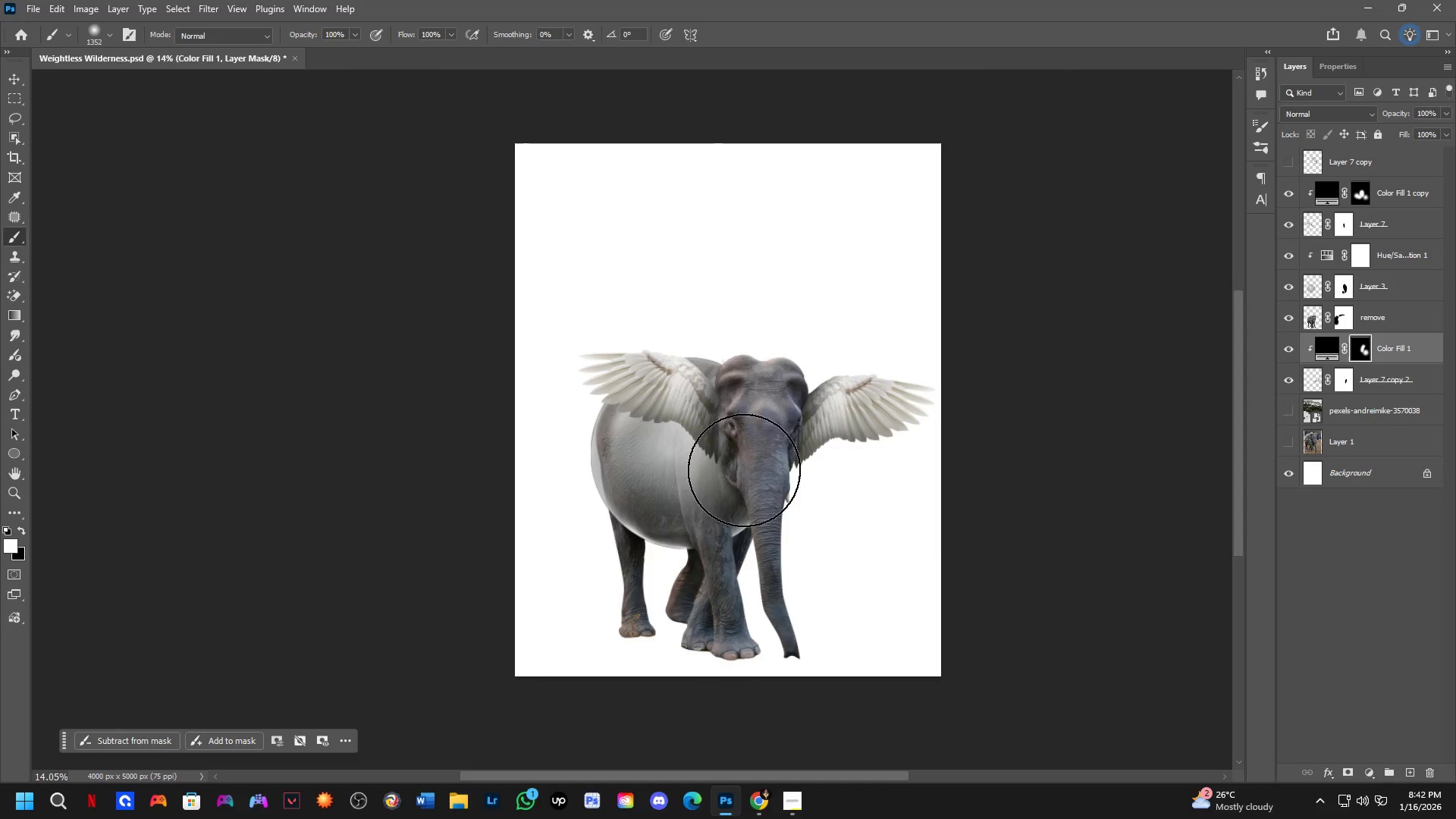 
scroll: coordinate [727, 443], scroll_direction: down, amount: 5.0
 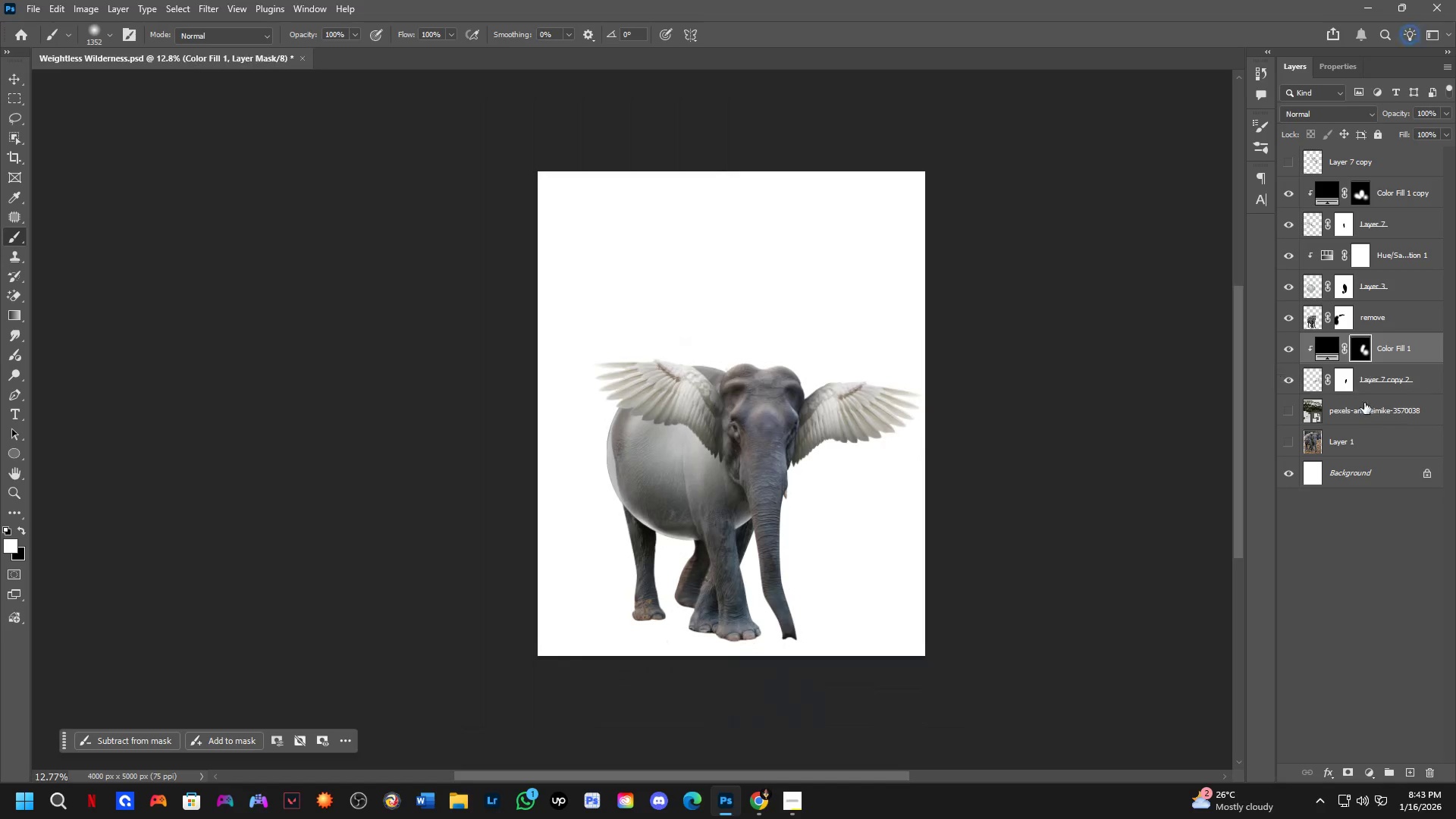 
left_click([1364, 403])
 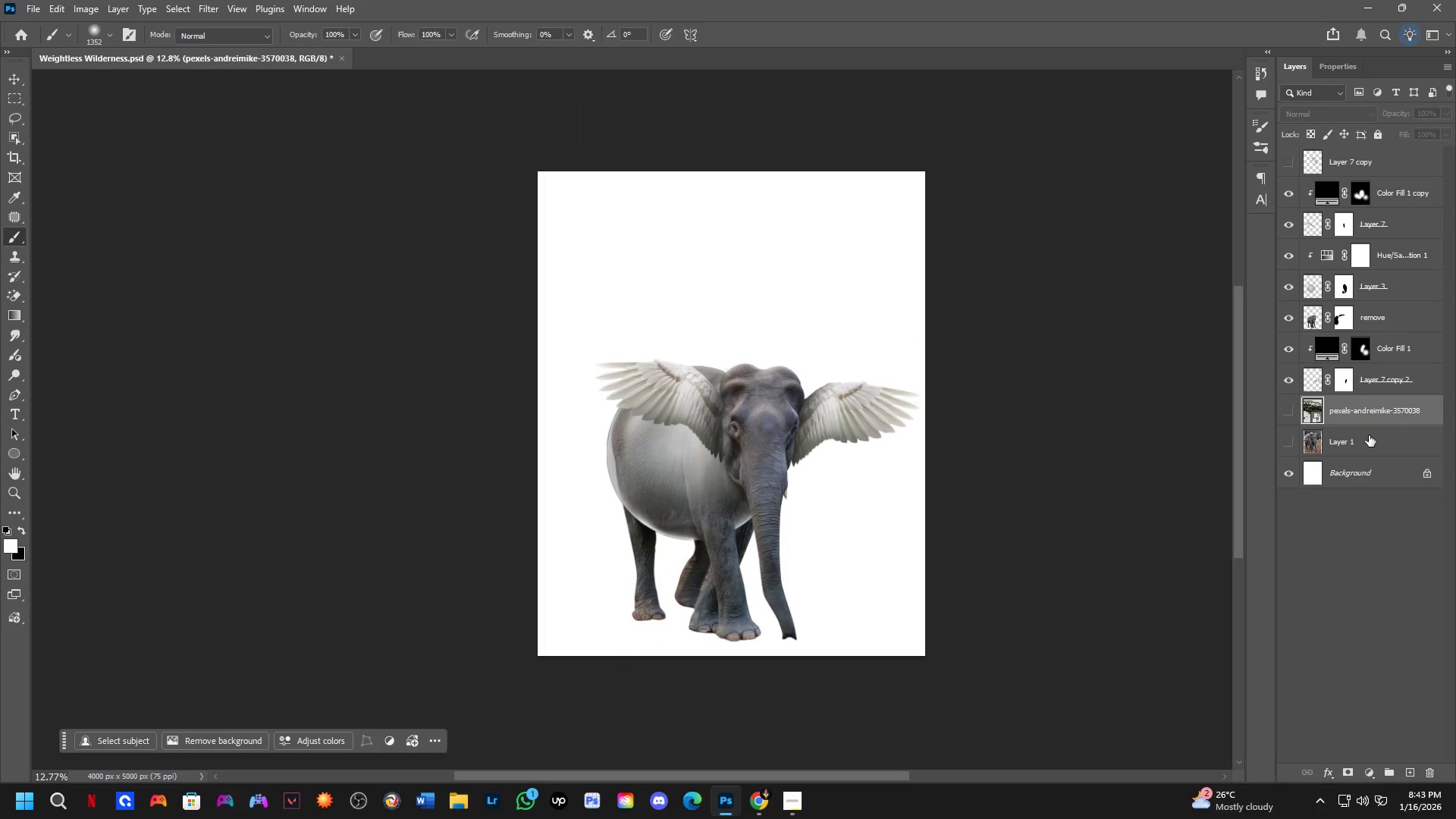 
key(Backspace)
 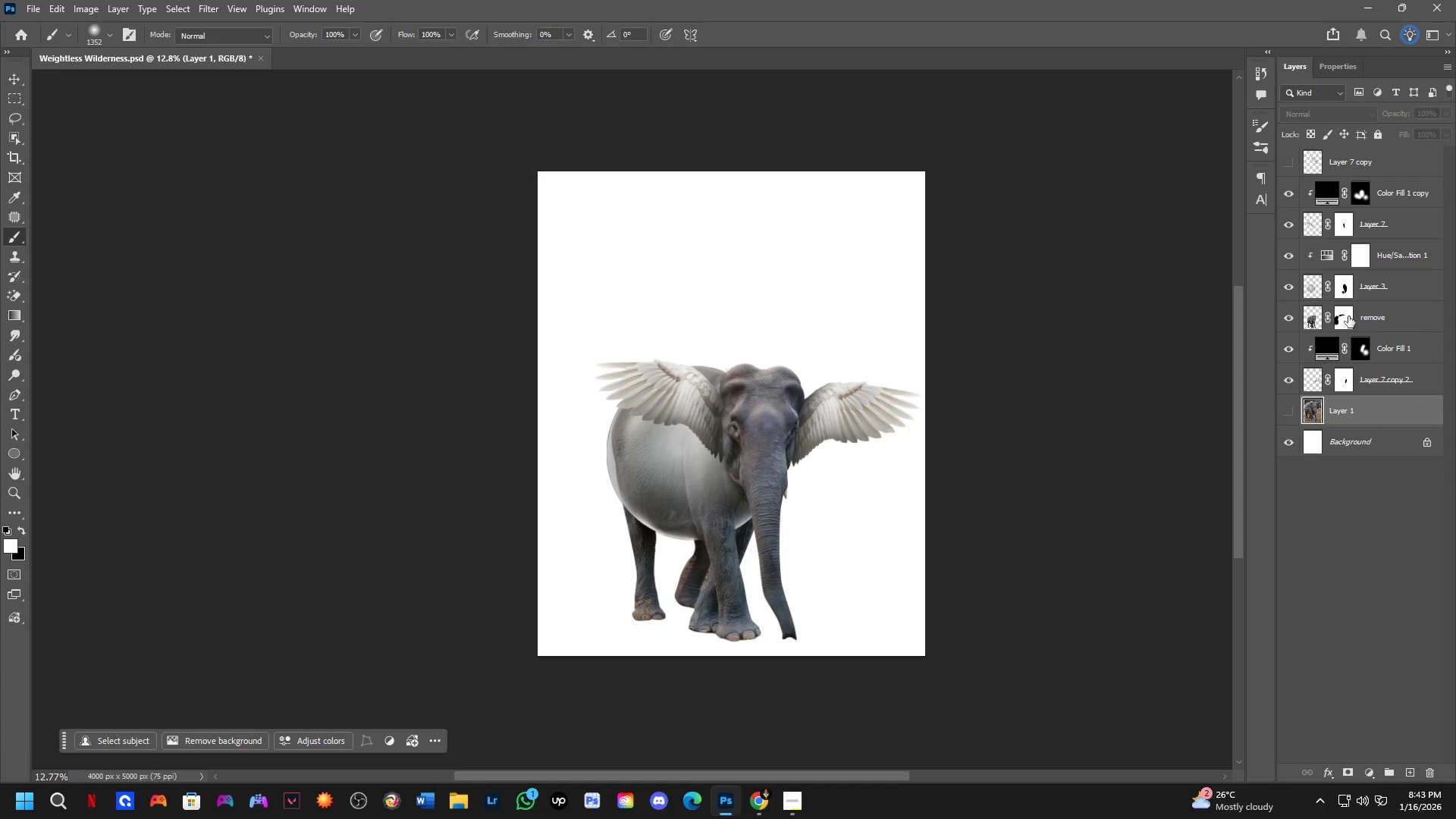 
left_click([1407, 374])
 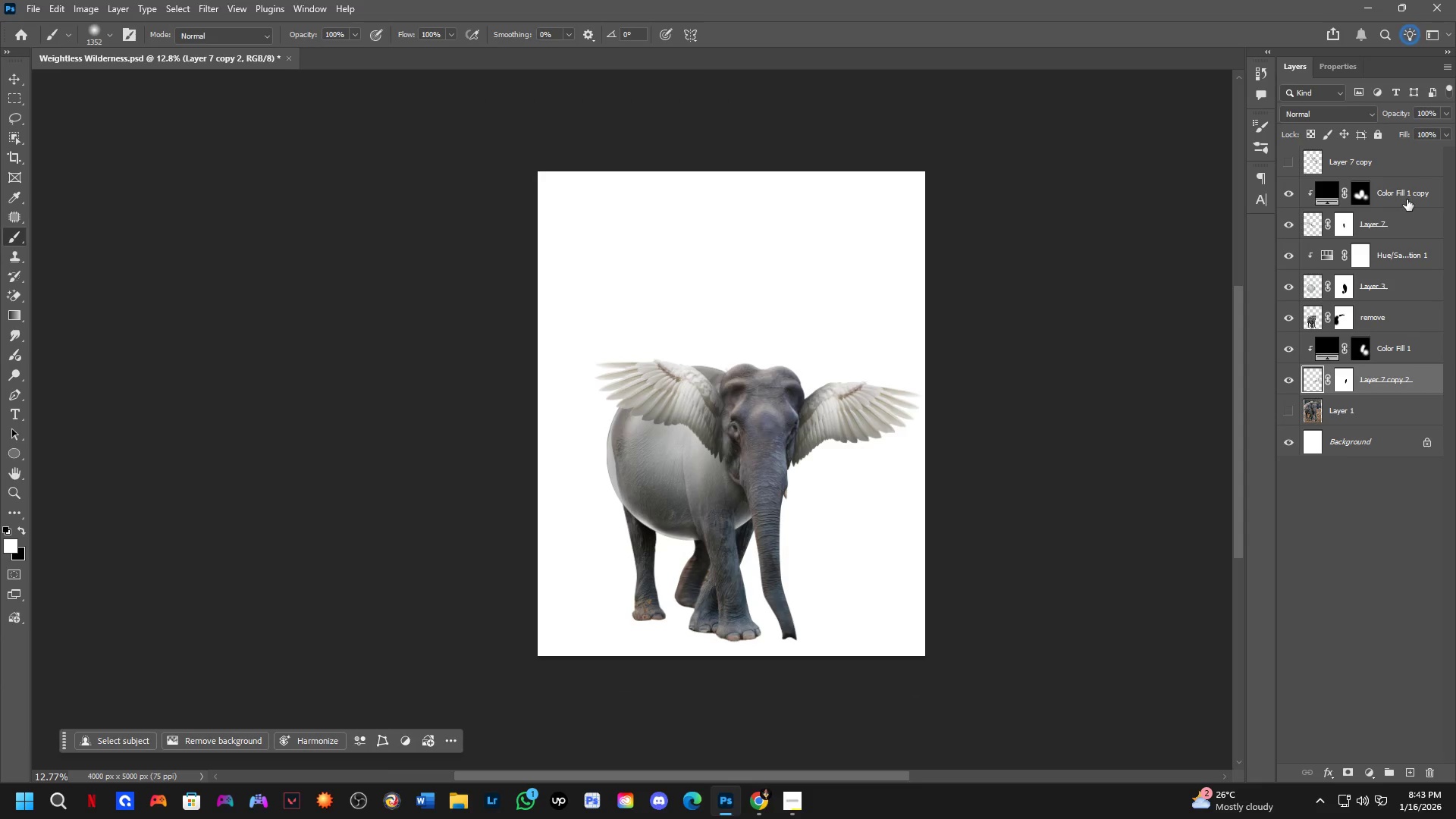 
hold_key(key=ControlLeft, duration=0.73)
 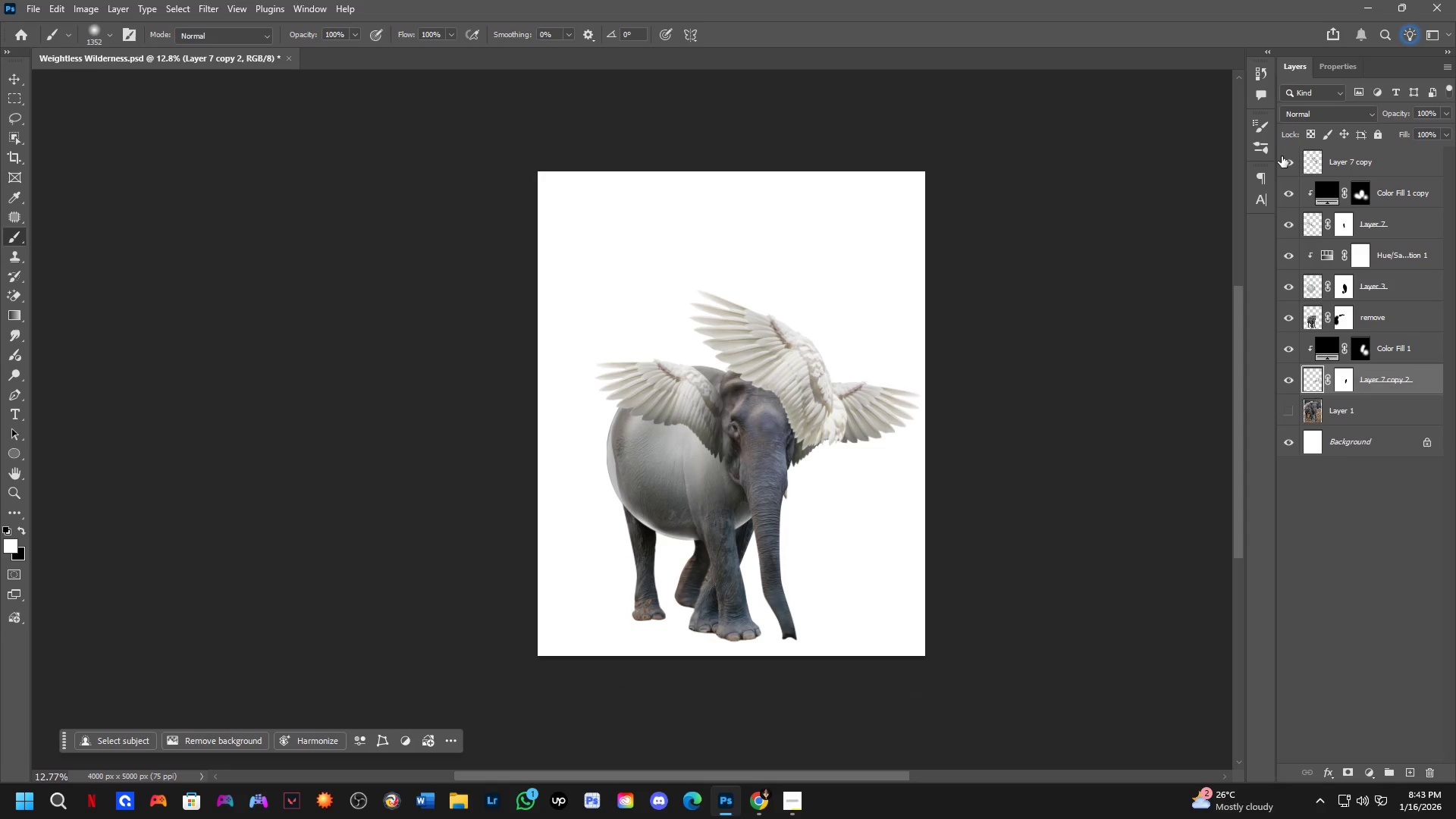 
hold_key(key=ShiftLeft, duration=0.66)
 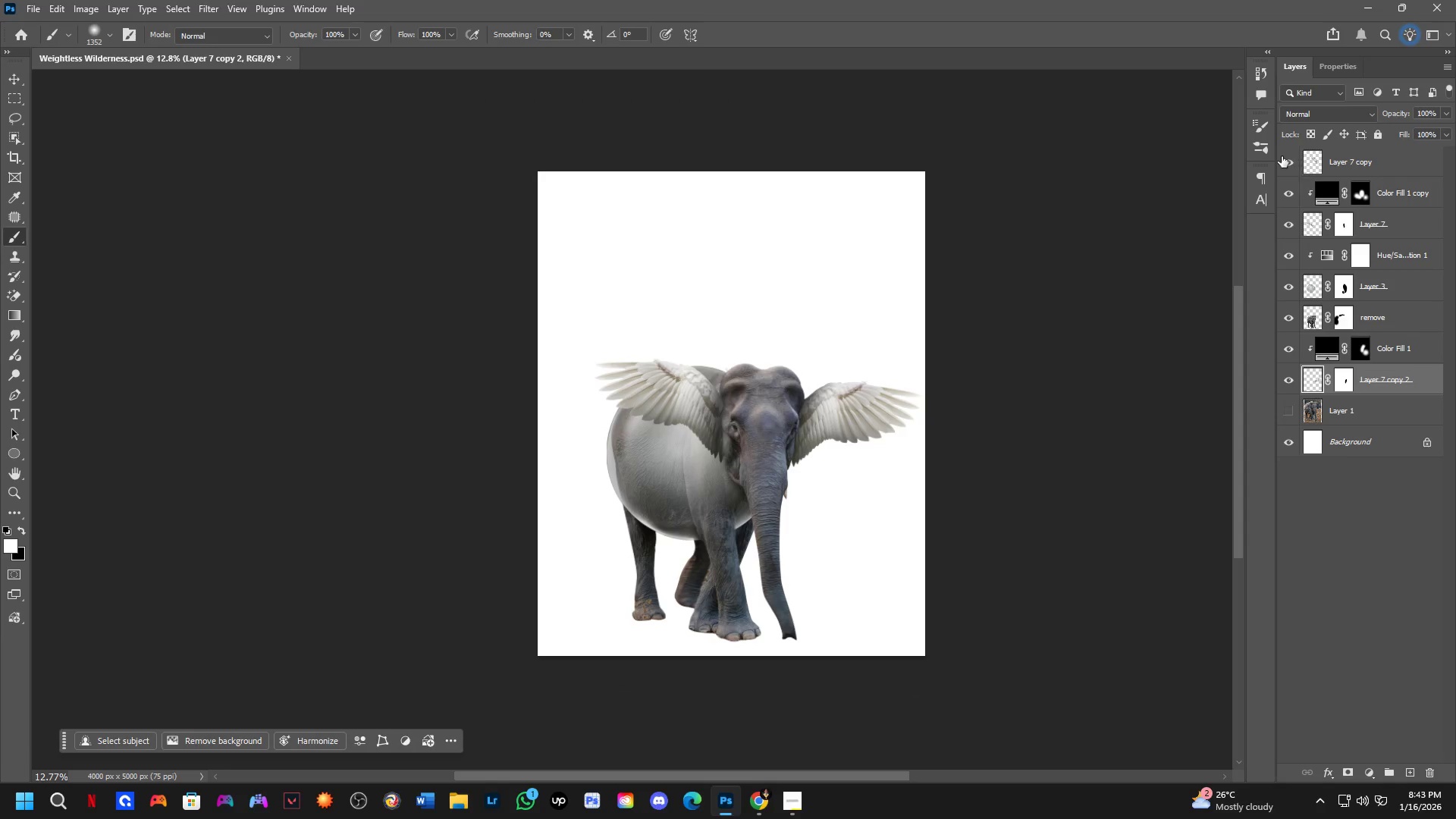 
left_click([1282, 156])
 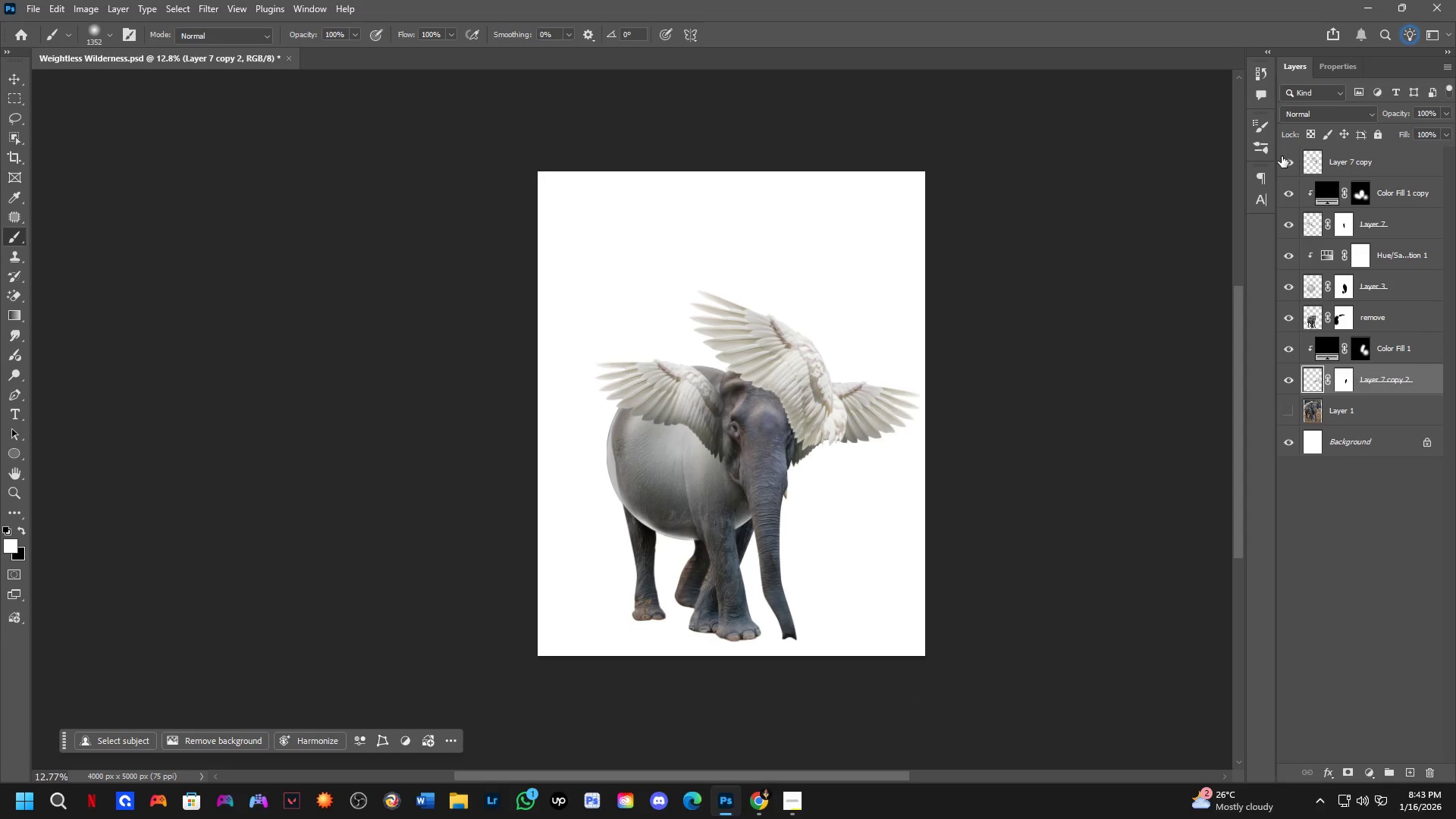 
left_click([1282, 156])
 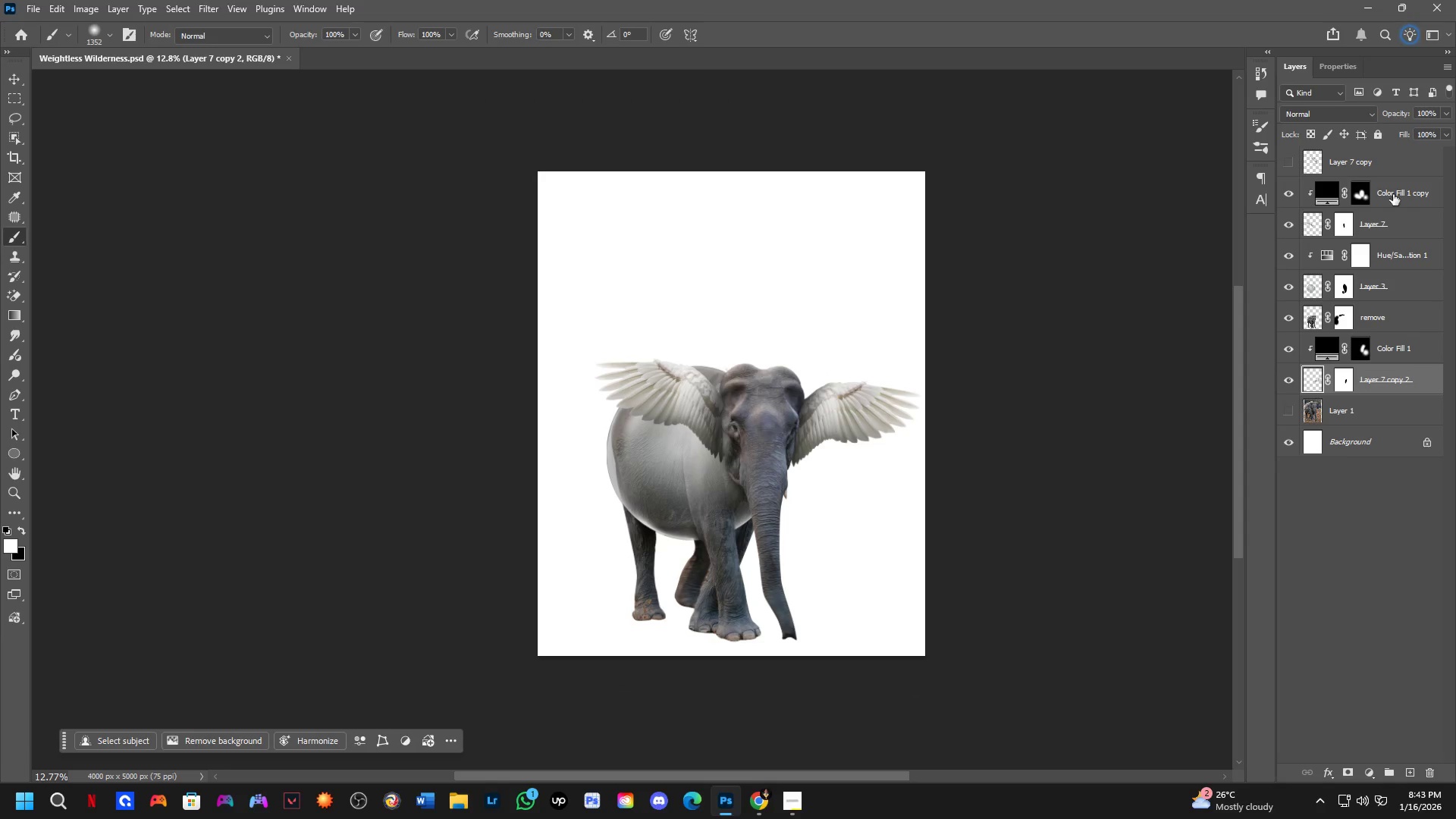 
key(Control+ControlLeft)
 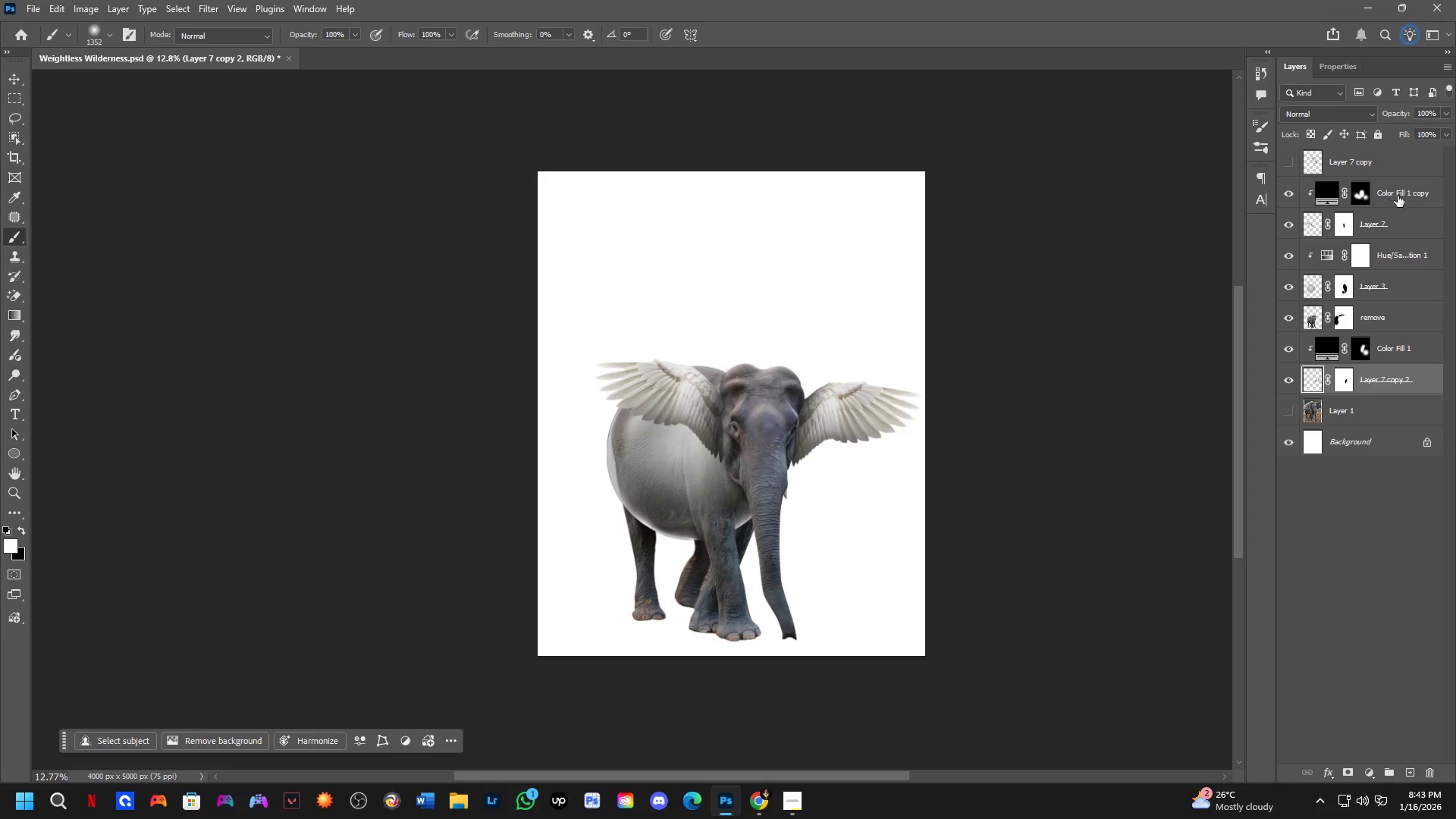 
key(Control+Shift+ShiftLeft)
 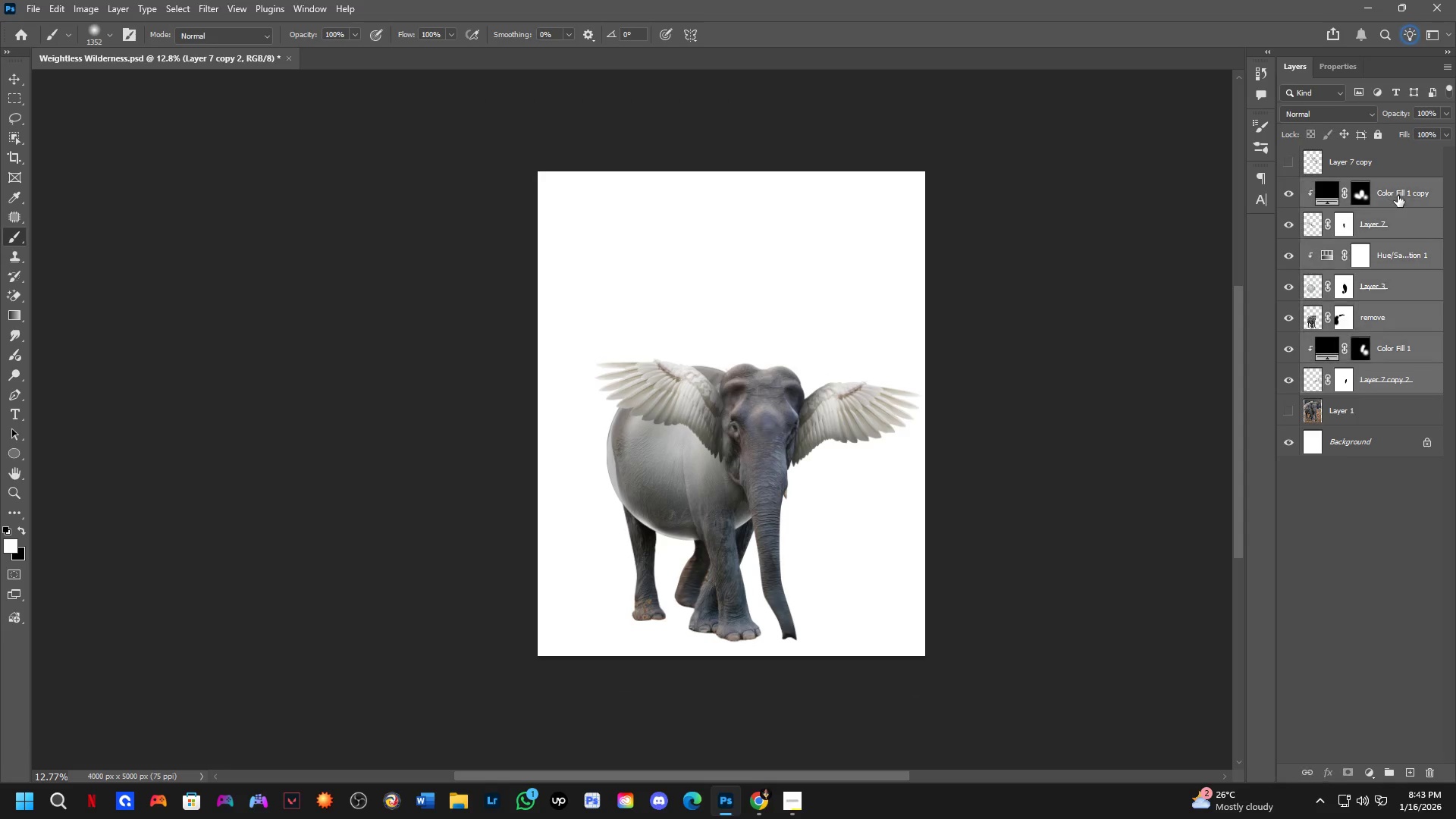 
left_click([1398, 196])
 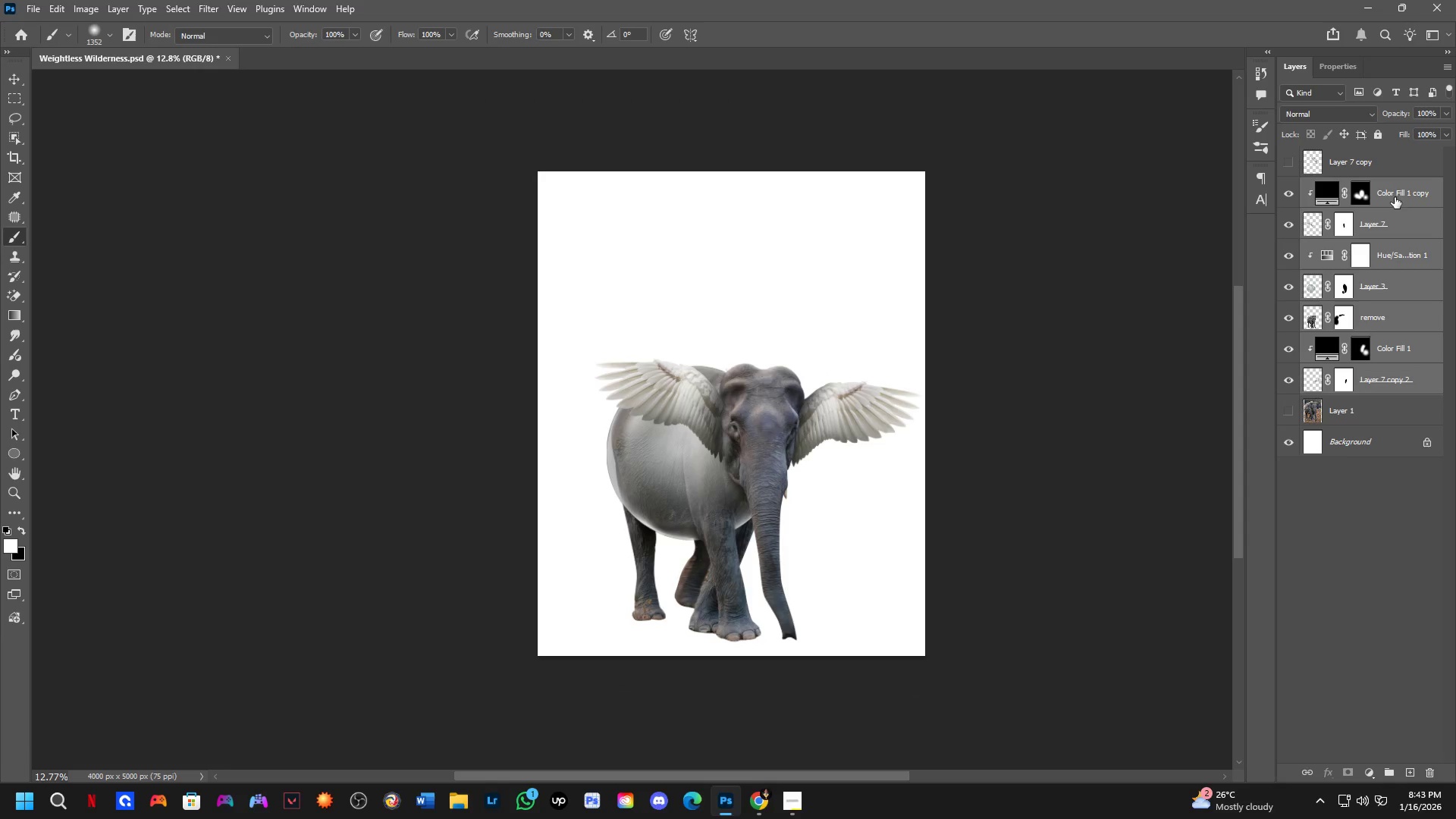 
key(Control+T)
 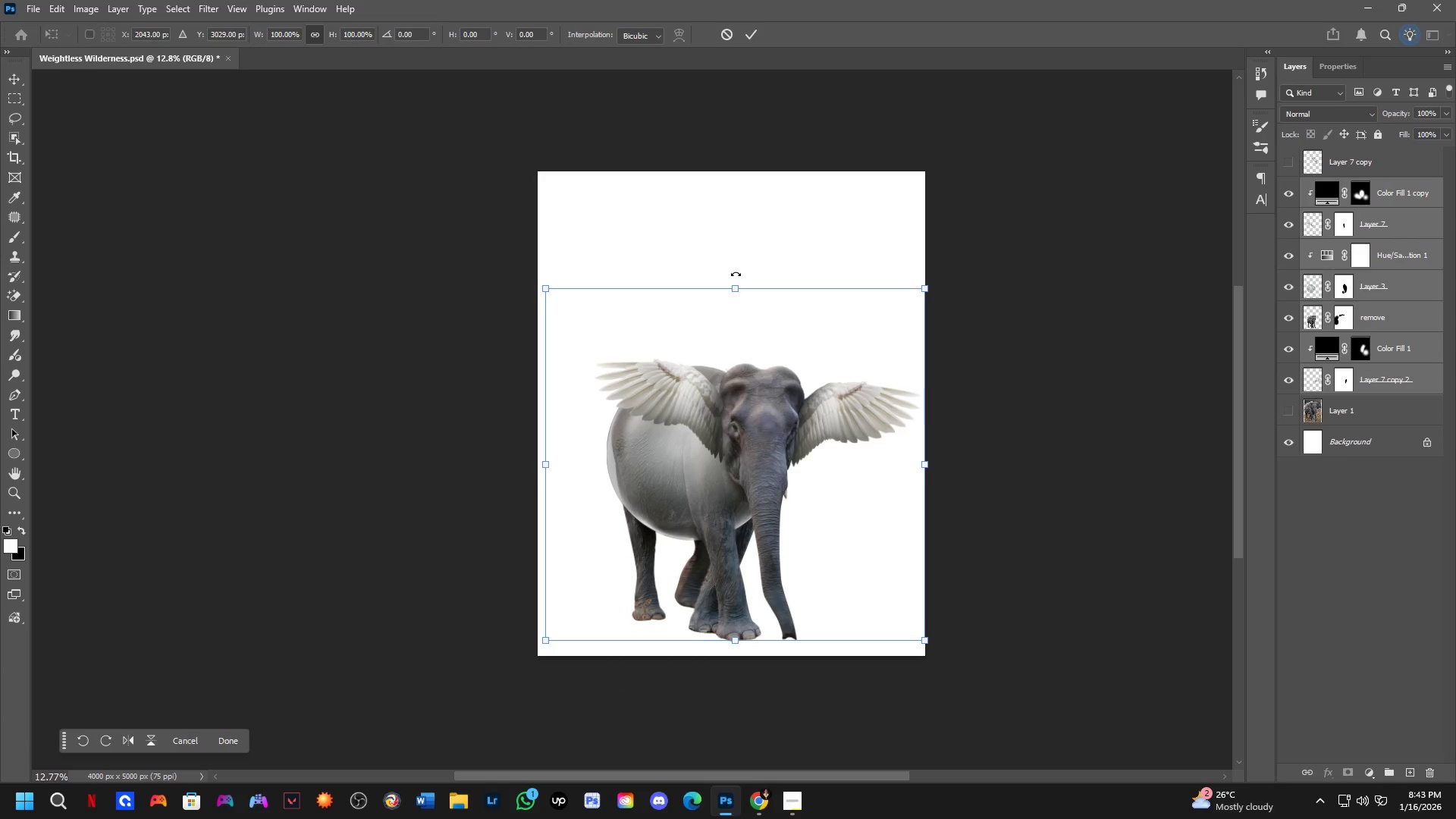 
left_click_drag(start_coordinate=[733, 282], to_coordinate=[722, 257])
 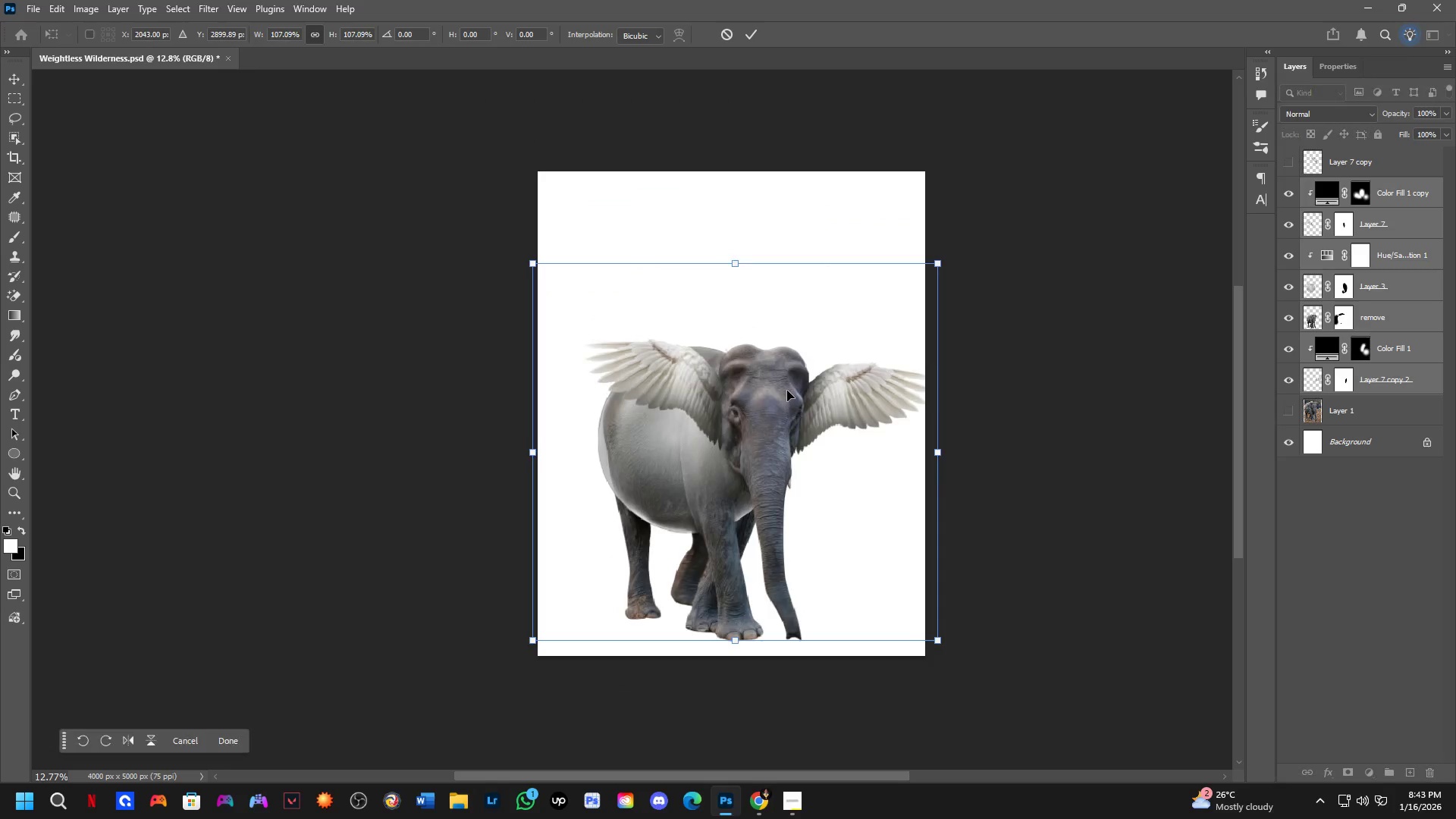 
hold_key(key=ControlLeft, duration=0.84)
left_click_drag(start_coordinate=[780, 388], to_coordinate=[763, 347])
 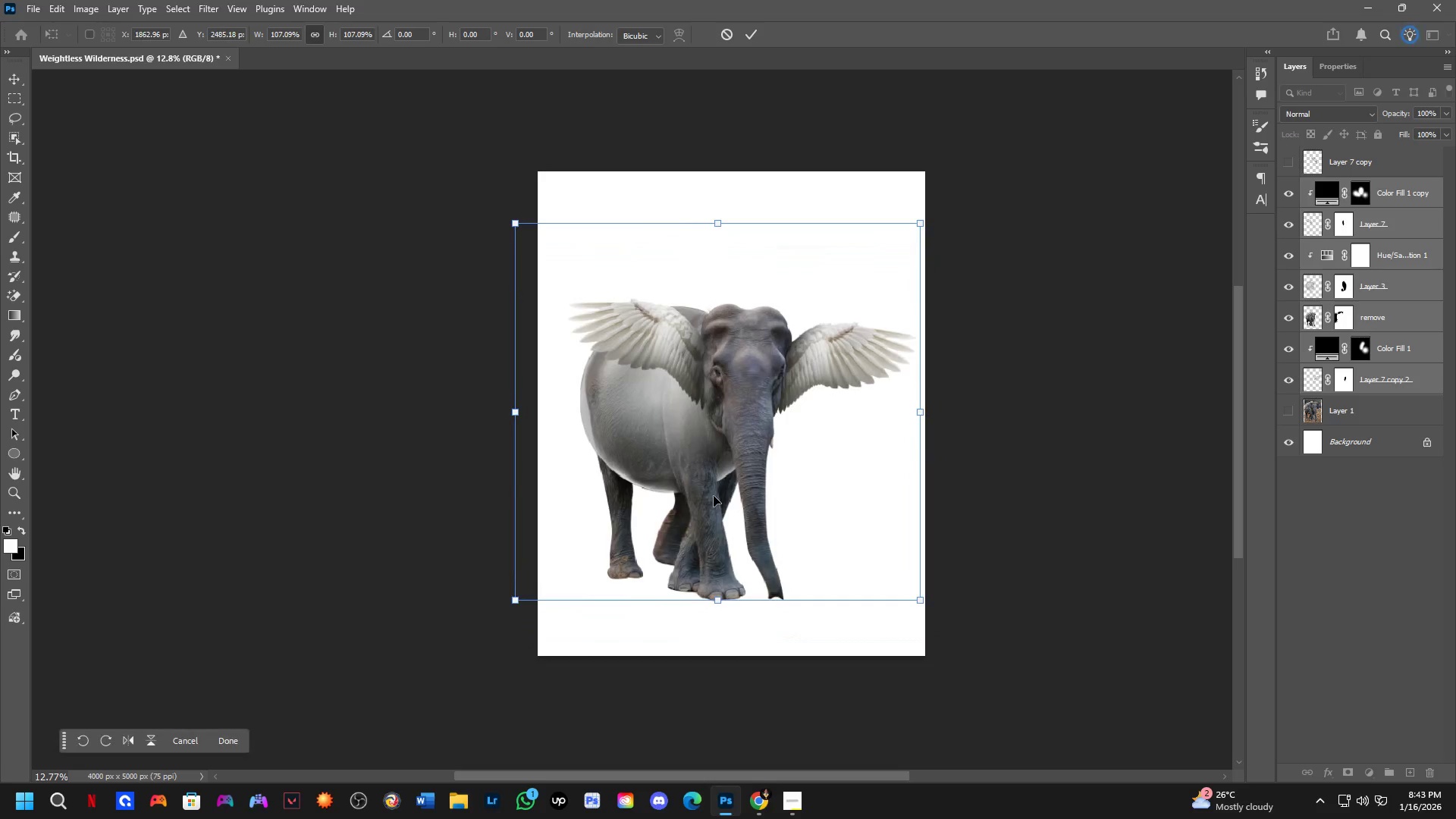 
key(NumpadEnter)
 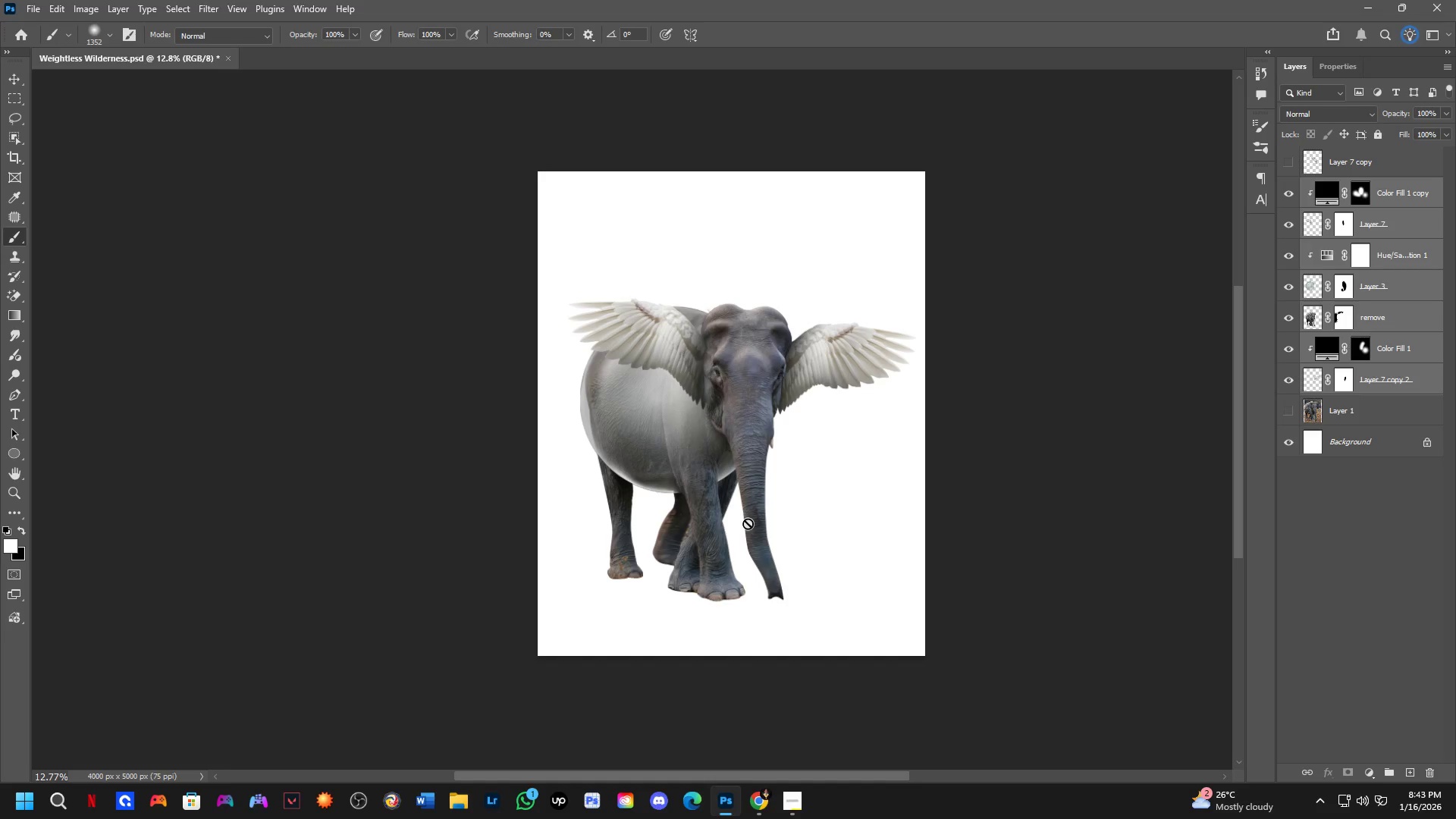 
wait(34.7)
 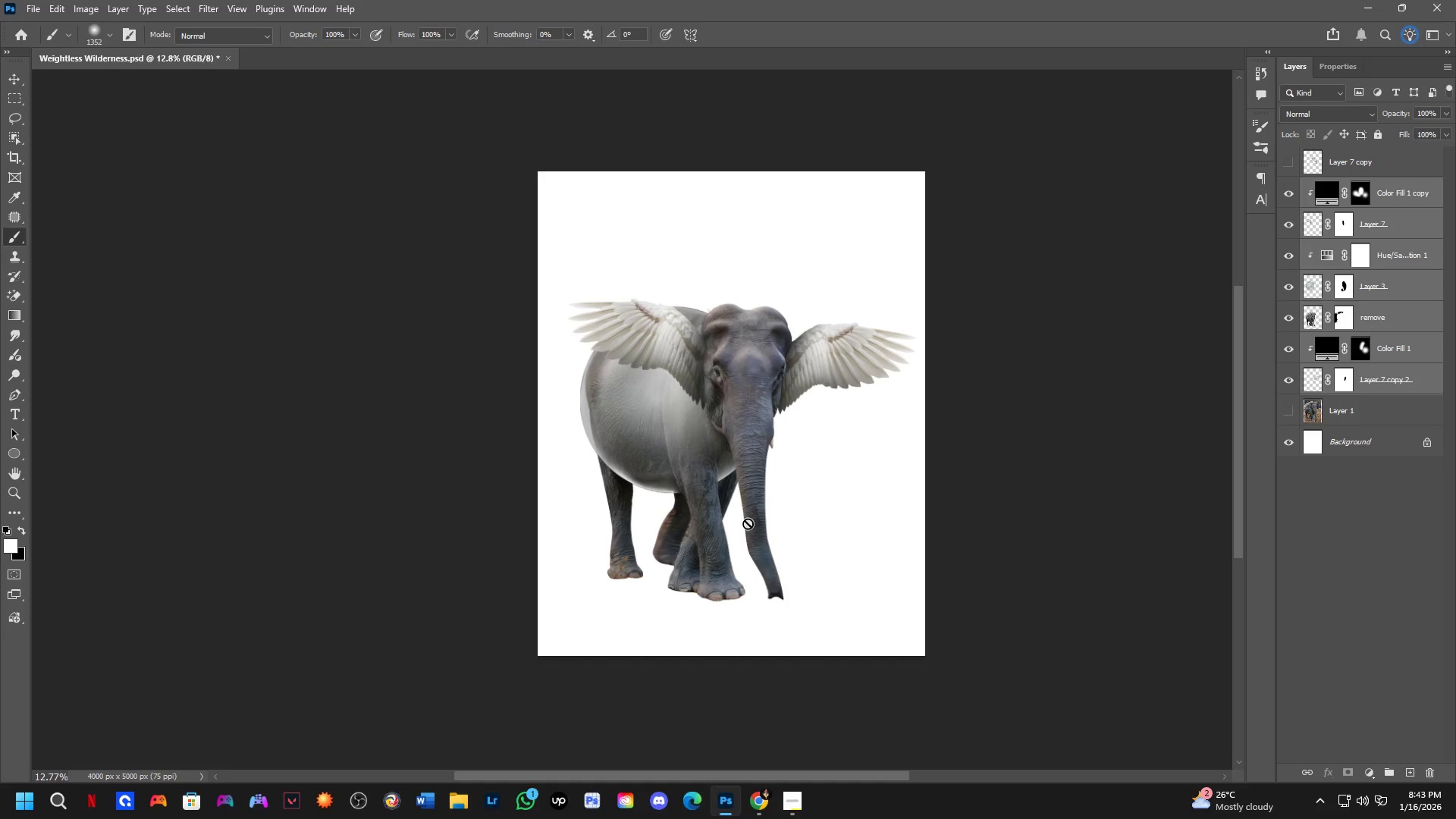 
key(Shift+ShiftLeft)
 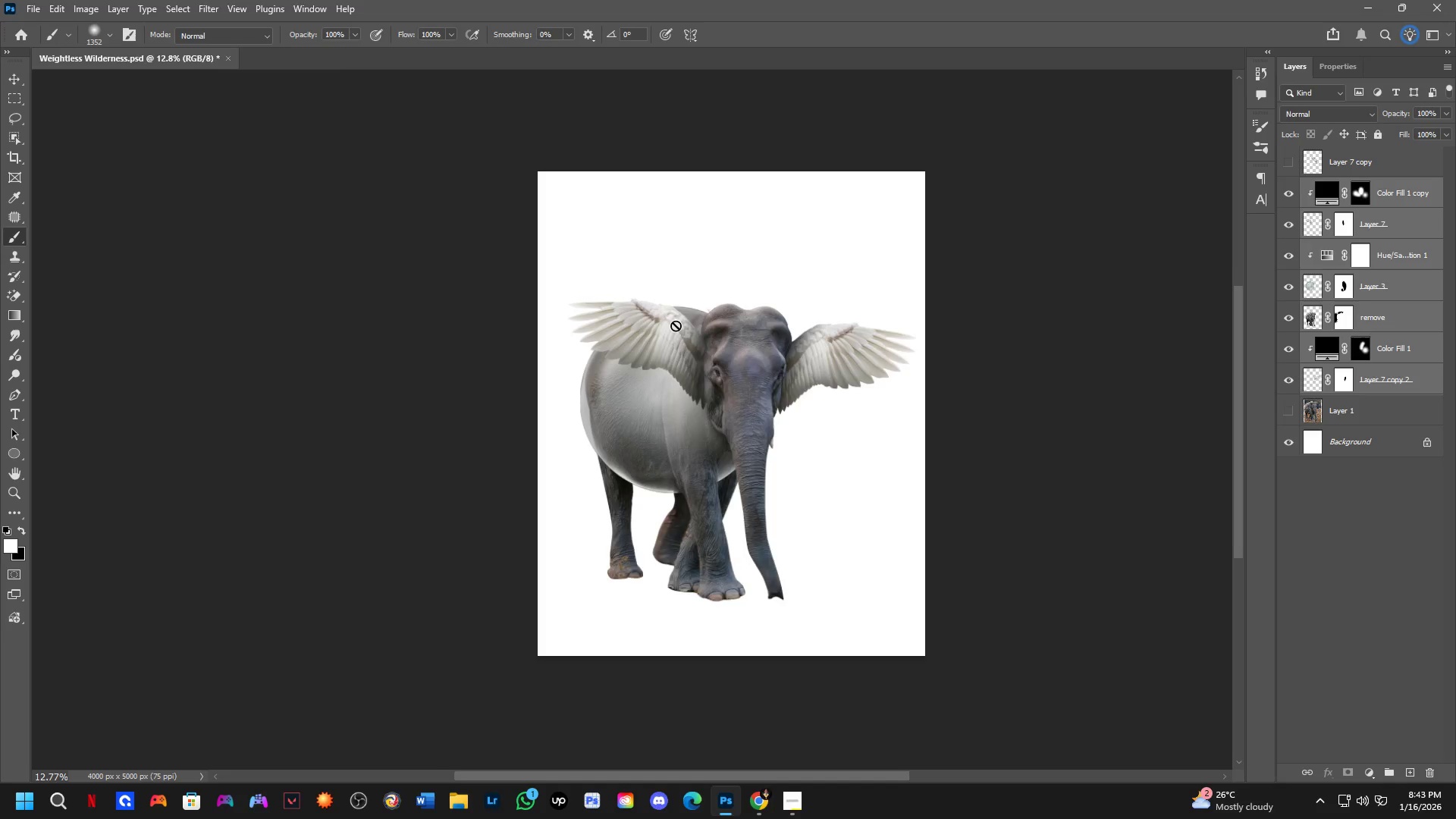 
hold_key(key=ControlLeft, duration=0.61)
 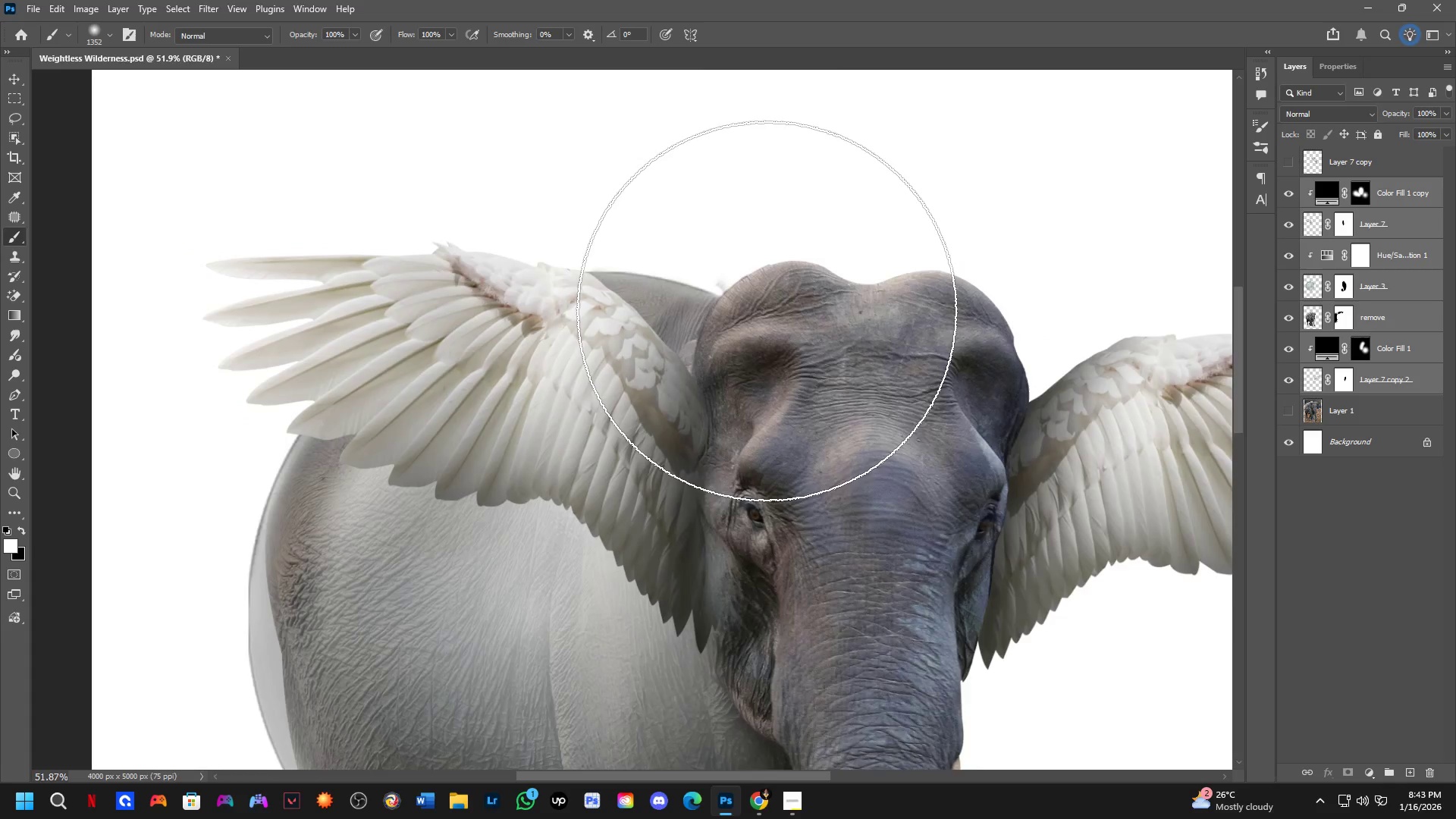 
scroll: coordinate [759, 311], scroll_direction: up, amount: 13.0
 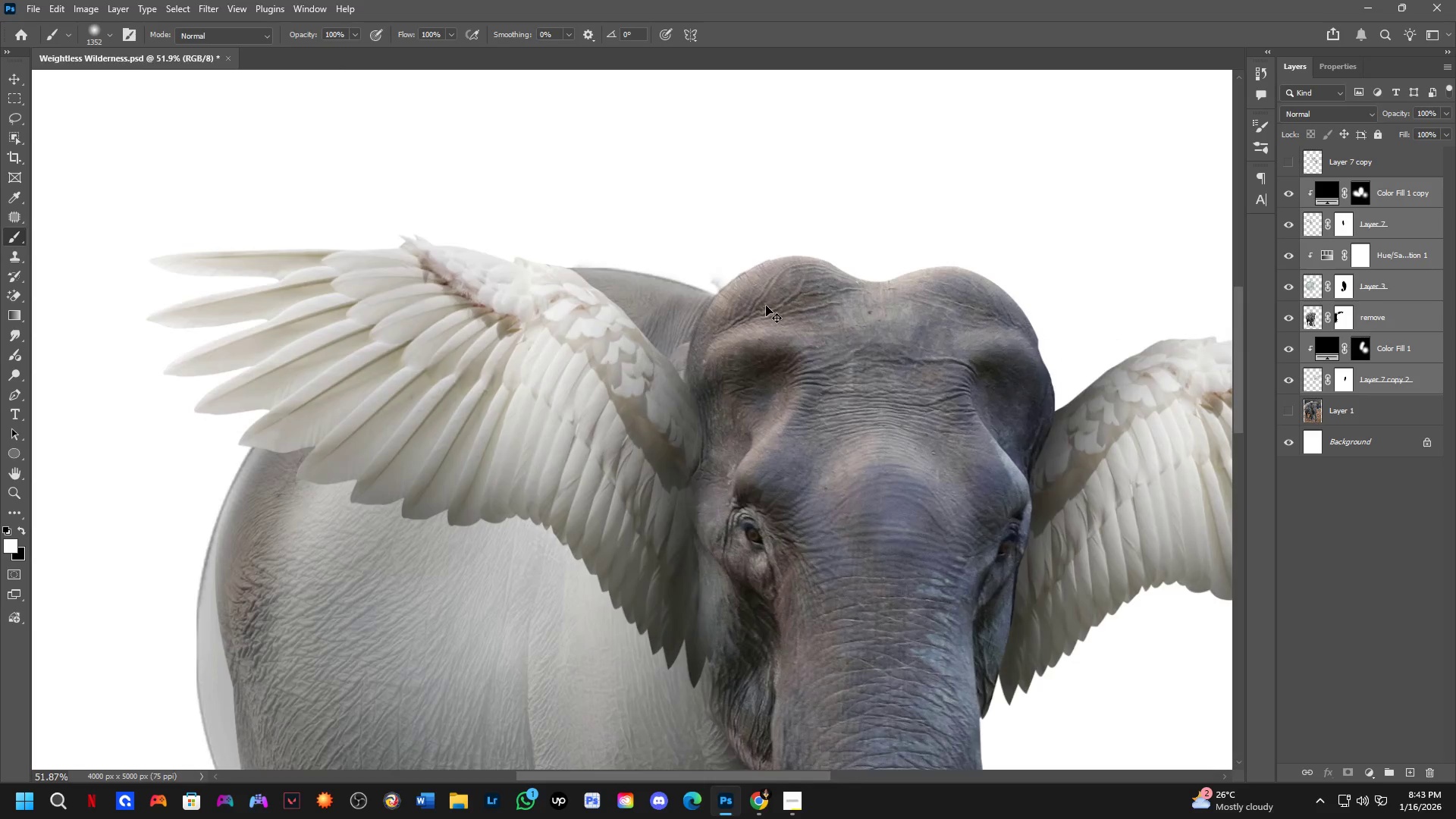 
left_click([776, 302])
 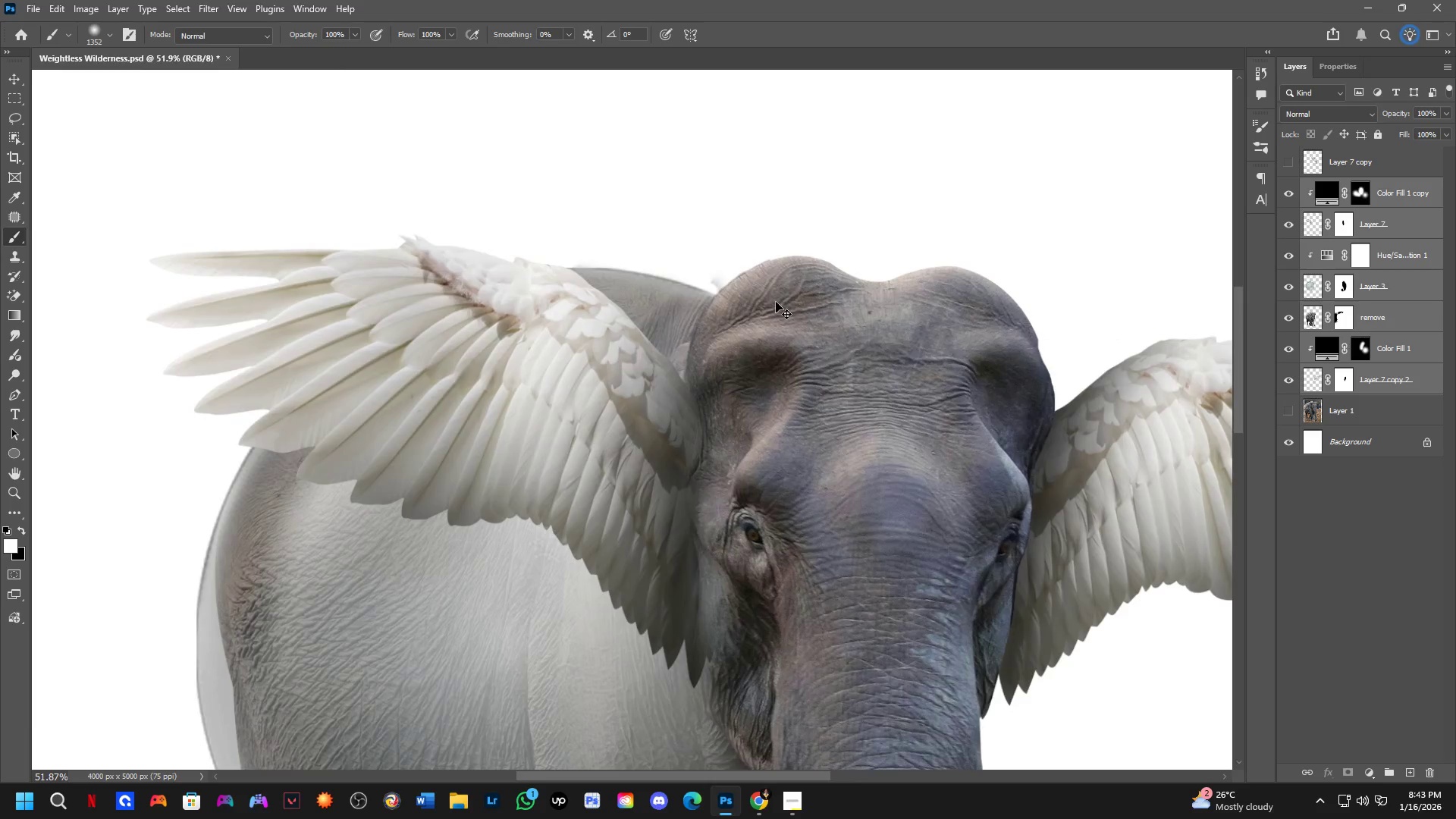 
hold_key(key=ControlLeft, duration=8.91)
scroll: coordinate [778, 312], scroll_direction: up, amount: 4.0
 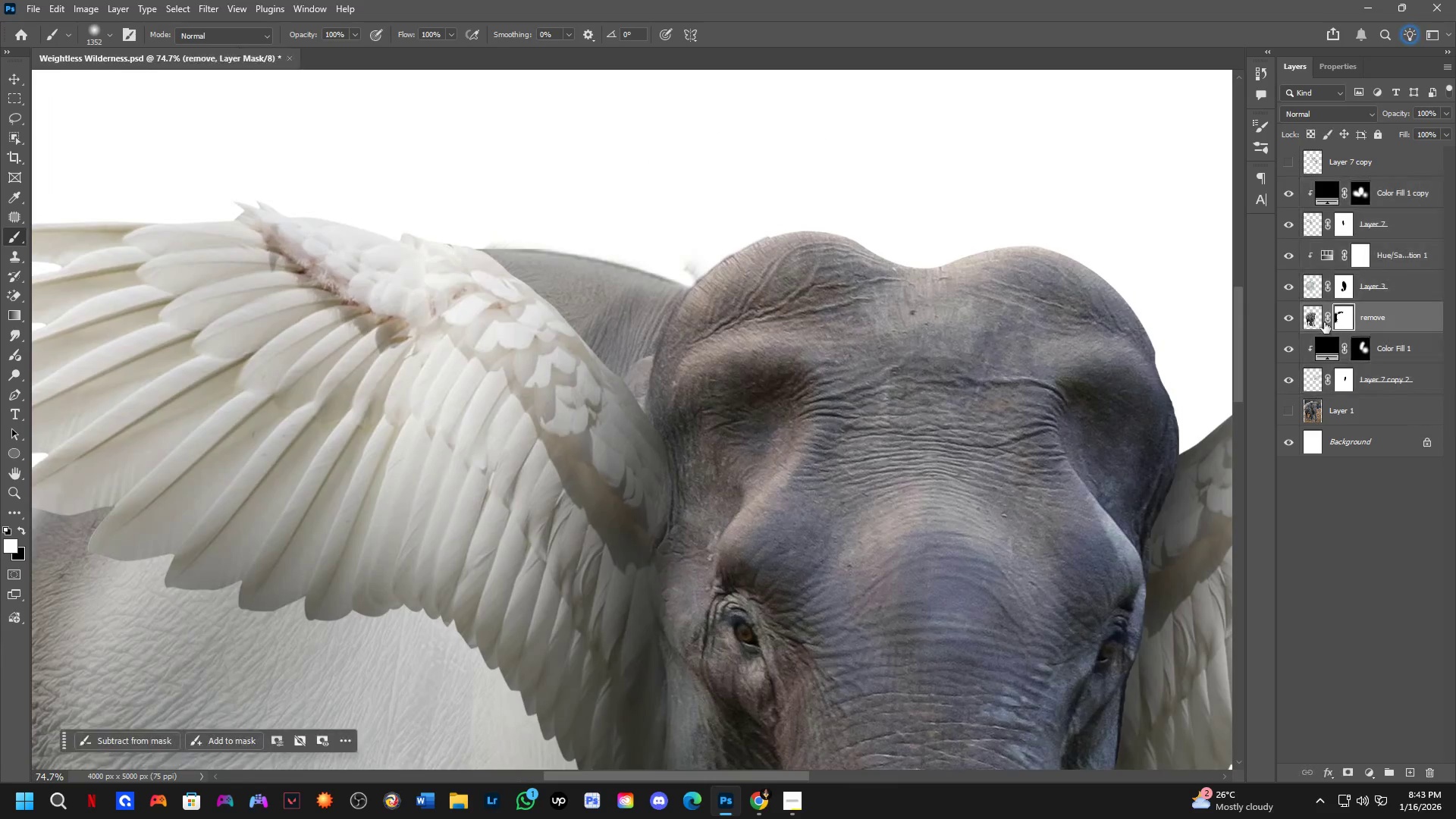 
double_click([1291, 315])
 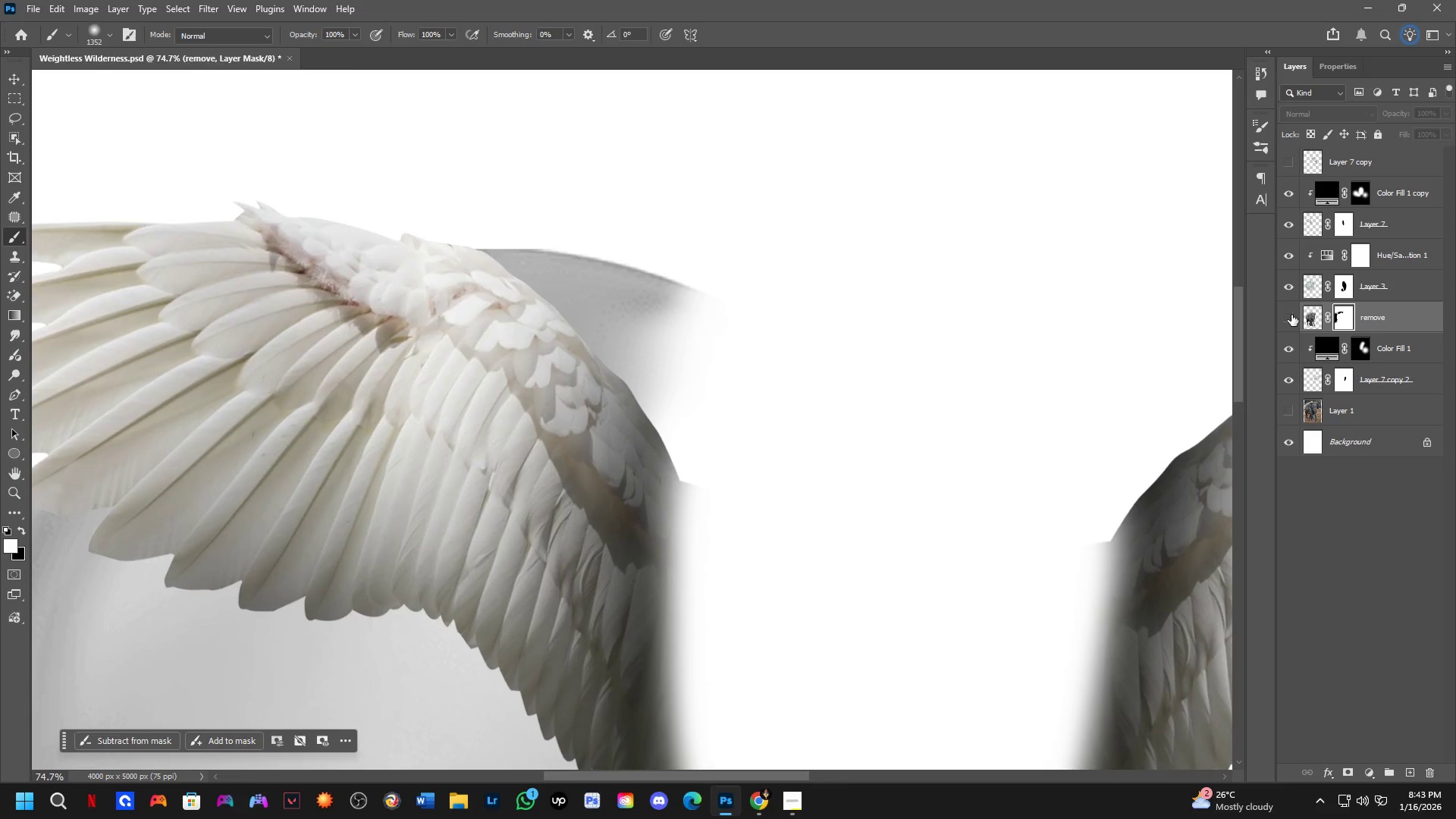 
triple_click([1291, 315])
 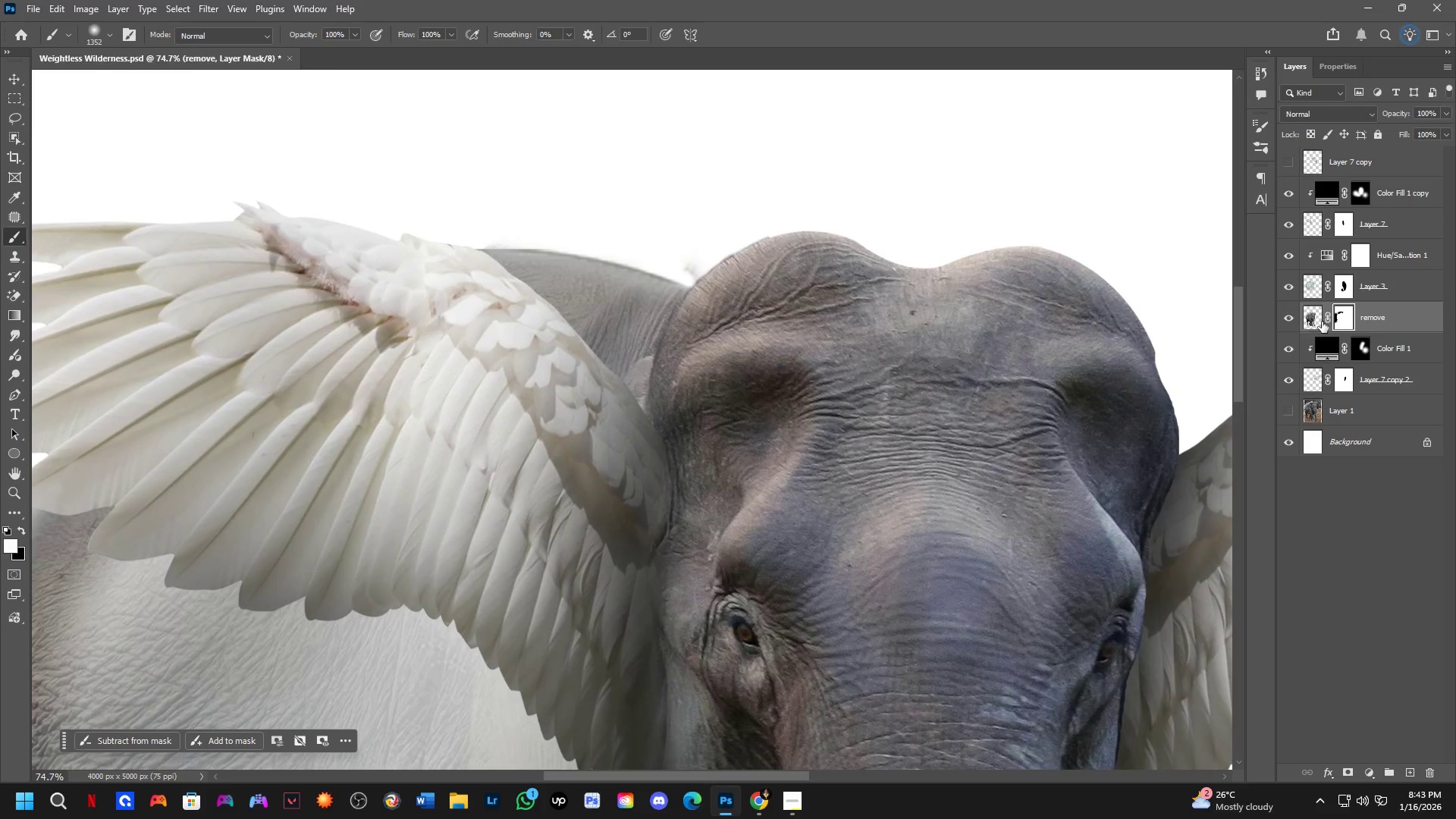 
left_click([1340, 317])
 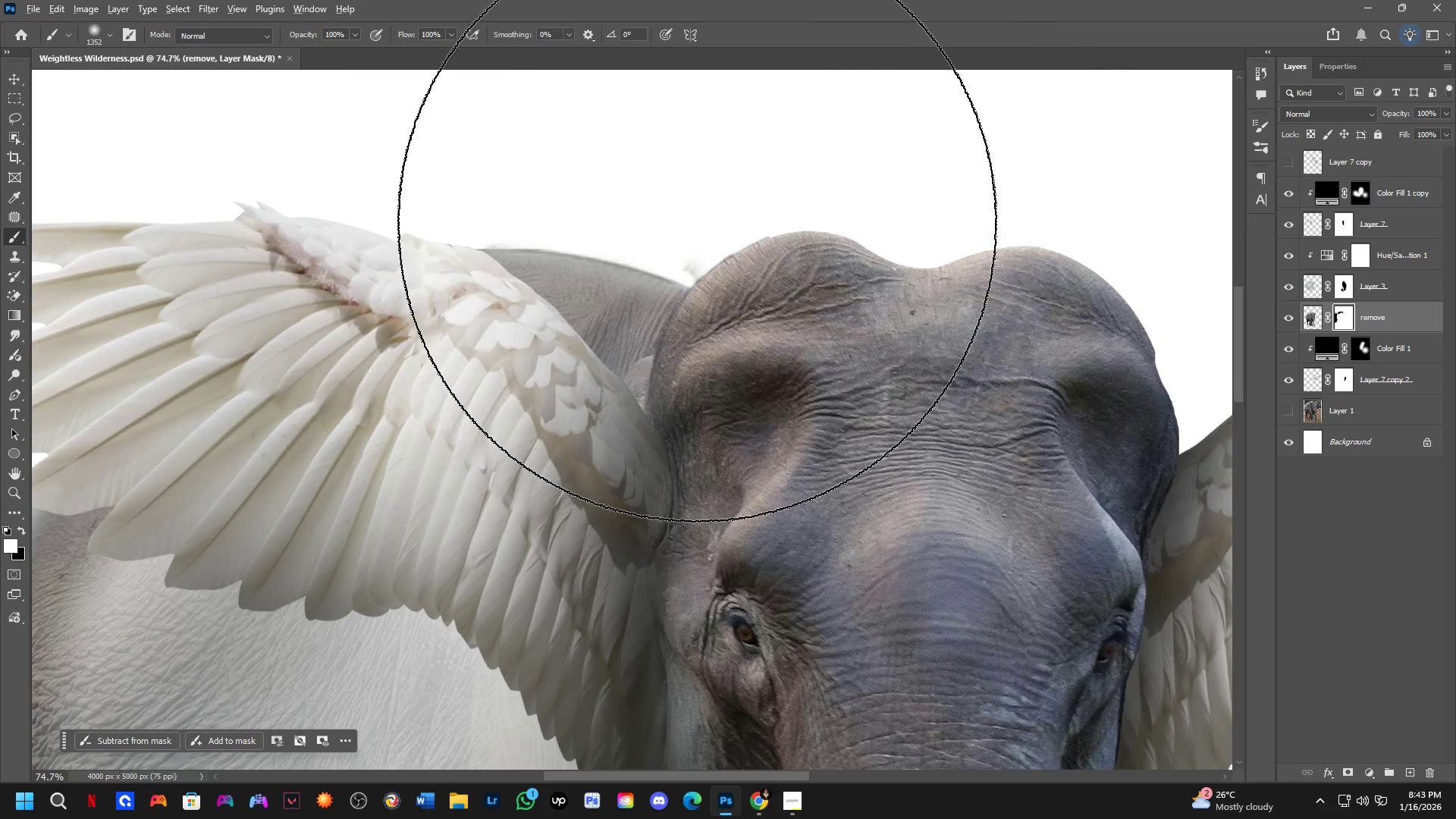 
hold_key(key=AltLeft, duration=0.69)
 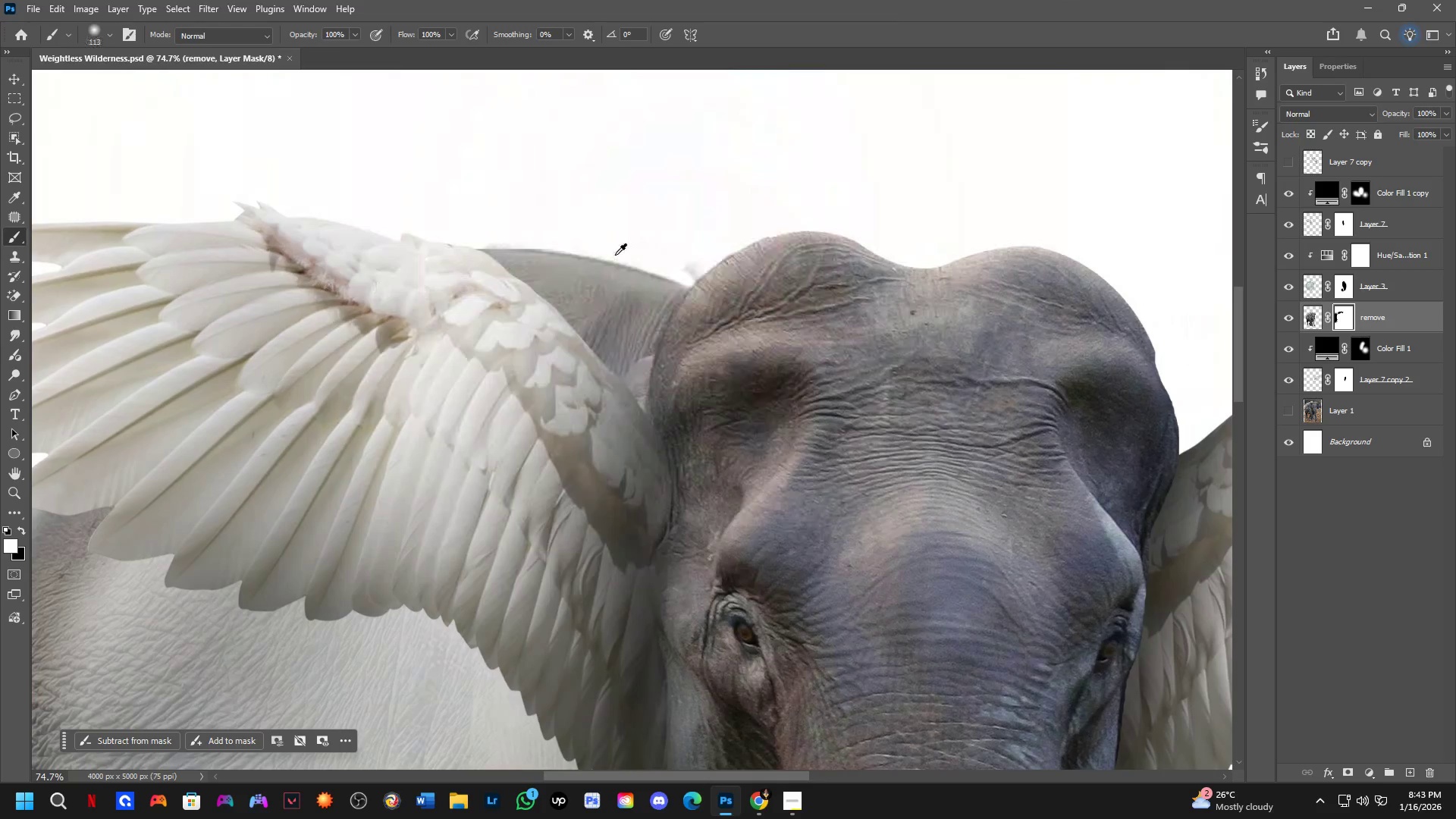 
hold_key(key=AltLeft, duration=0.47)
 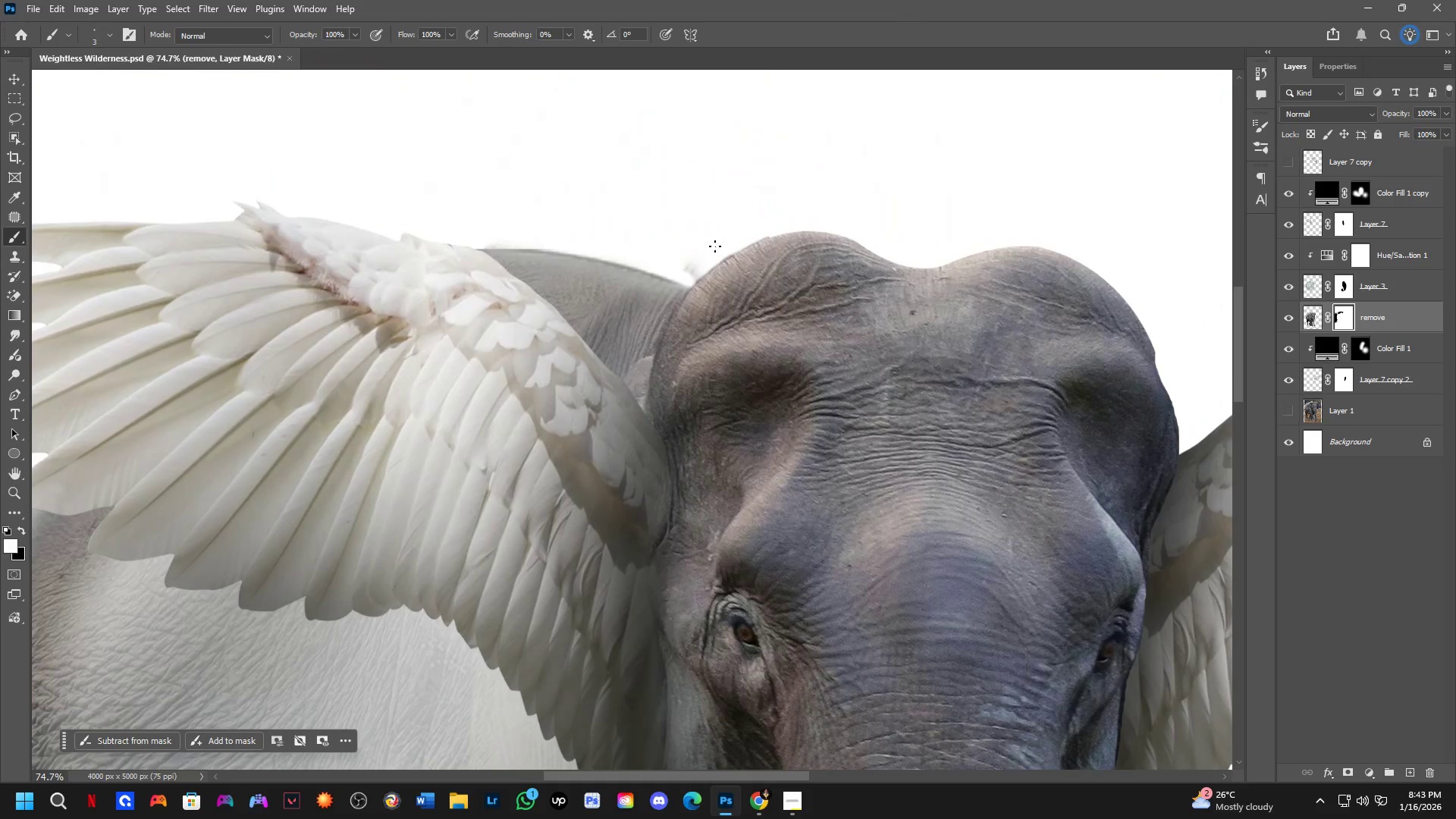 
hold_key(key=AltLeft, duration=0.47)
 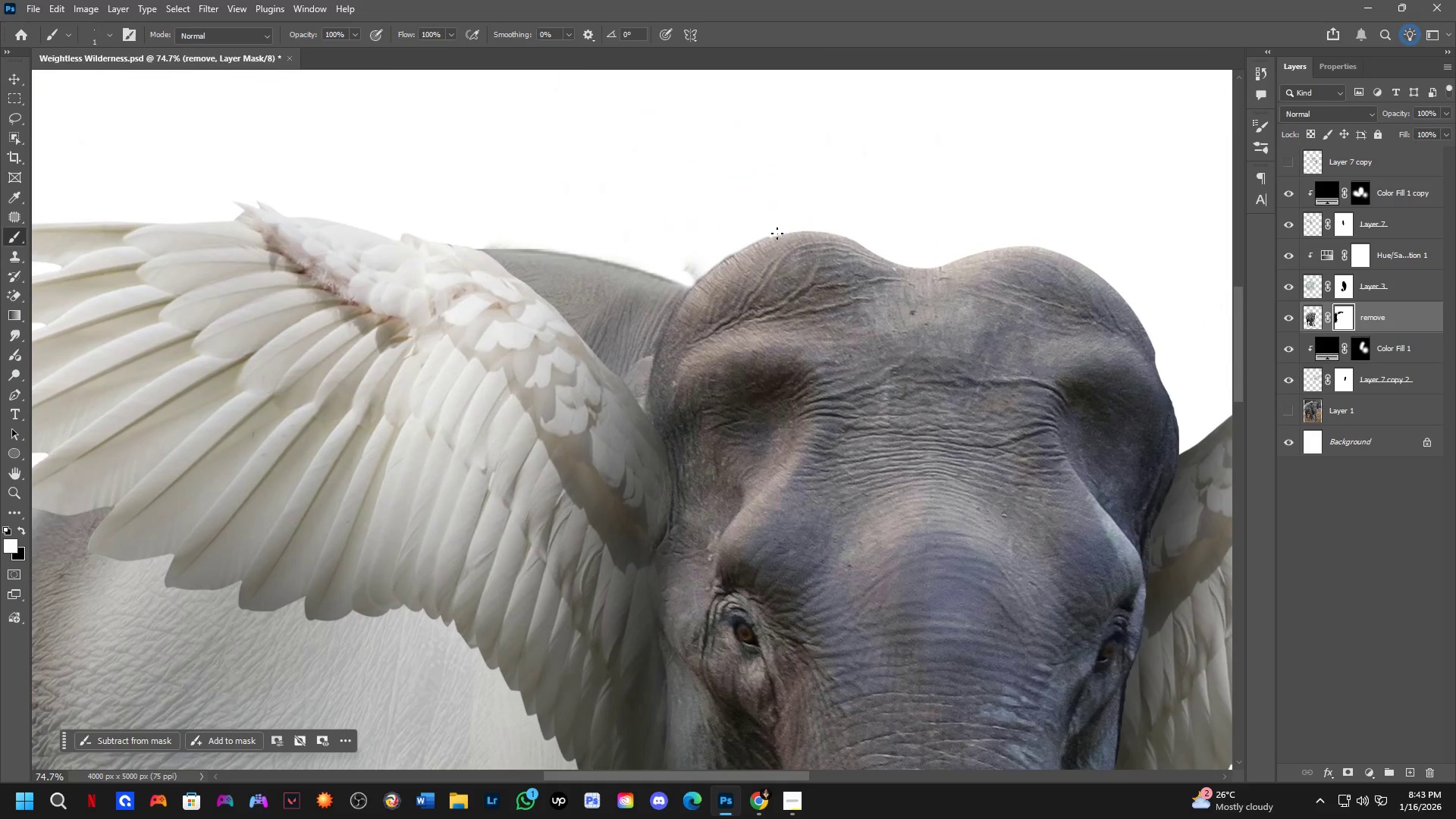 
key(Alt+AltLeft)
 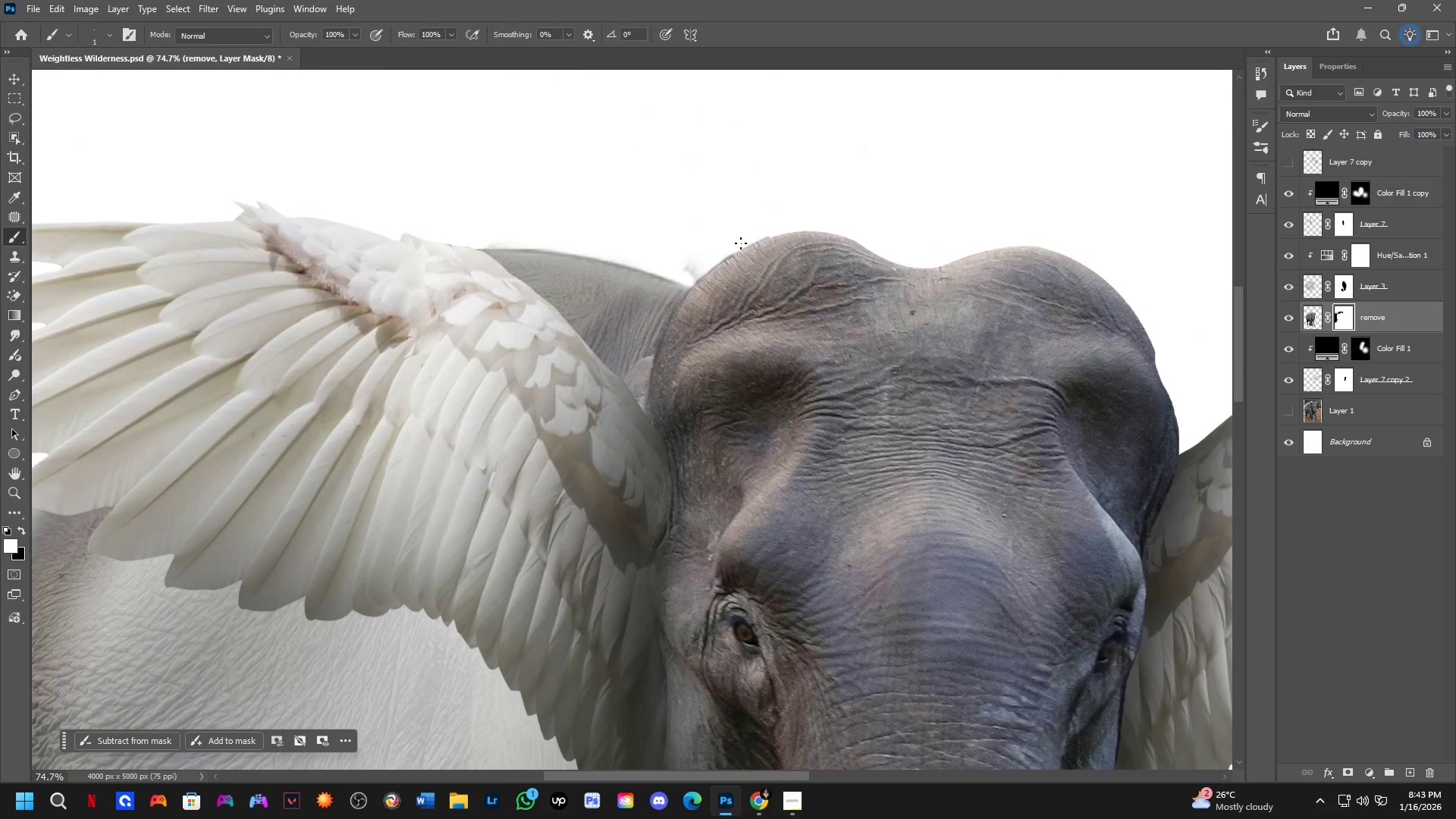 
key(Alt+AltLeft)
 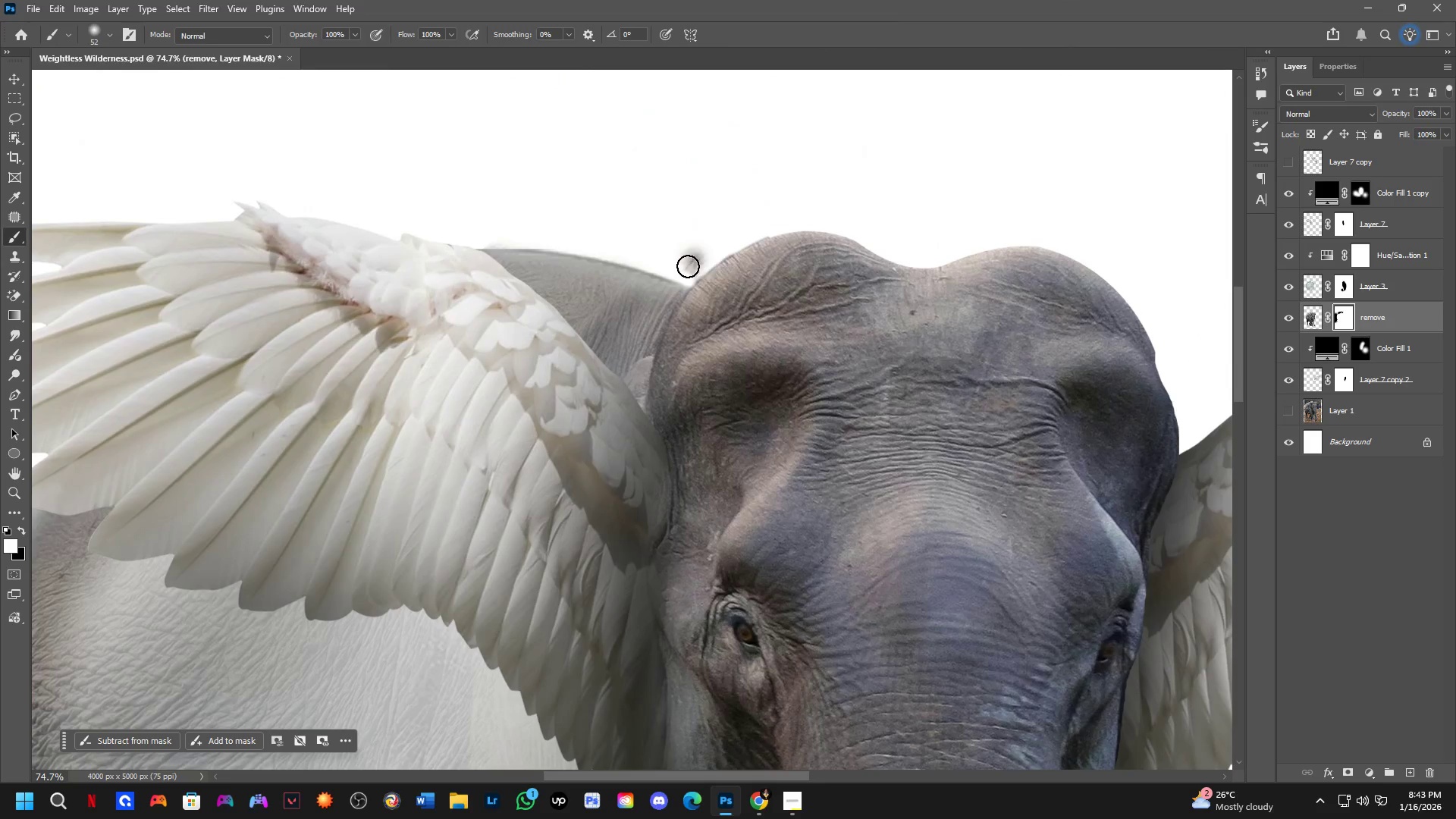 
left_click_drag(start_coordinate=[693, 259], to_coordinate=[703, 255])
 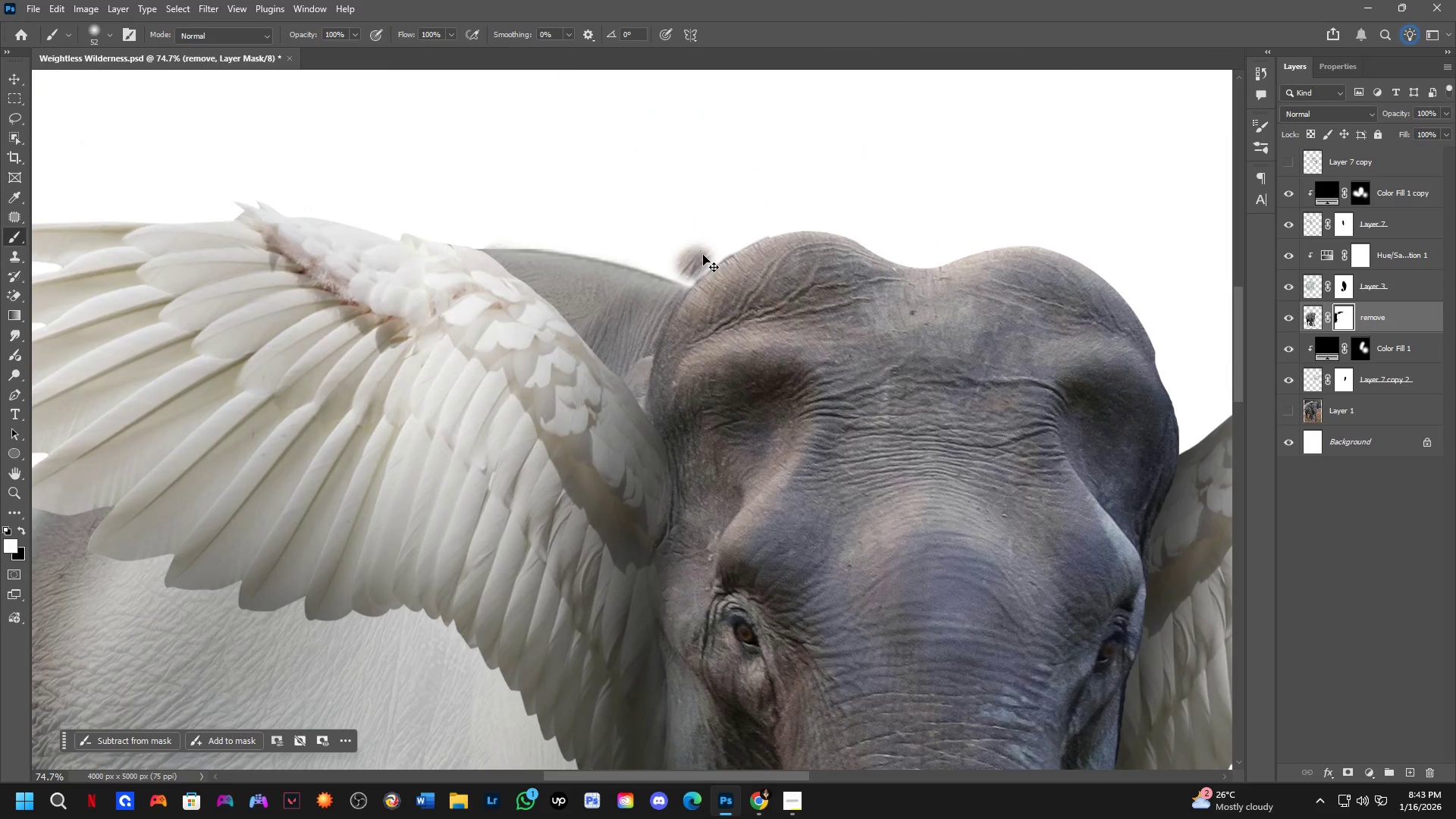 
key(Control+Z)
 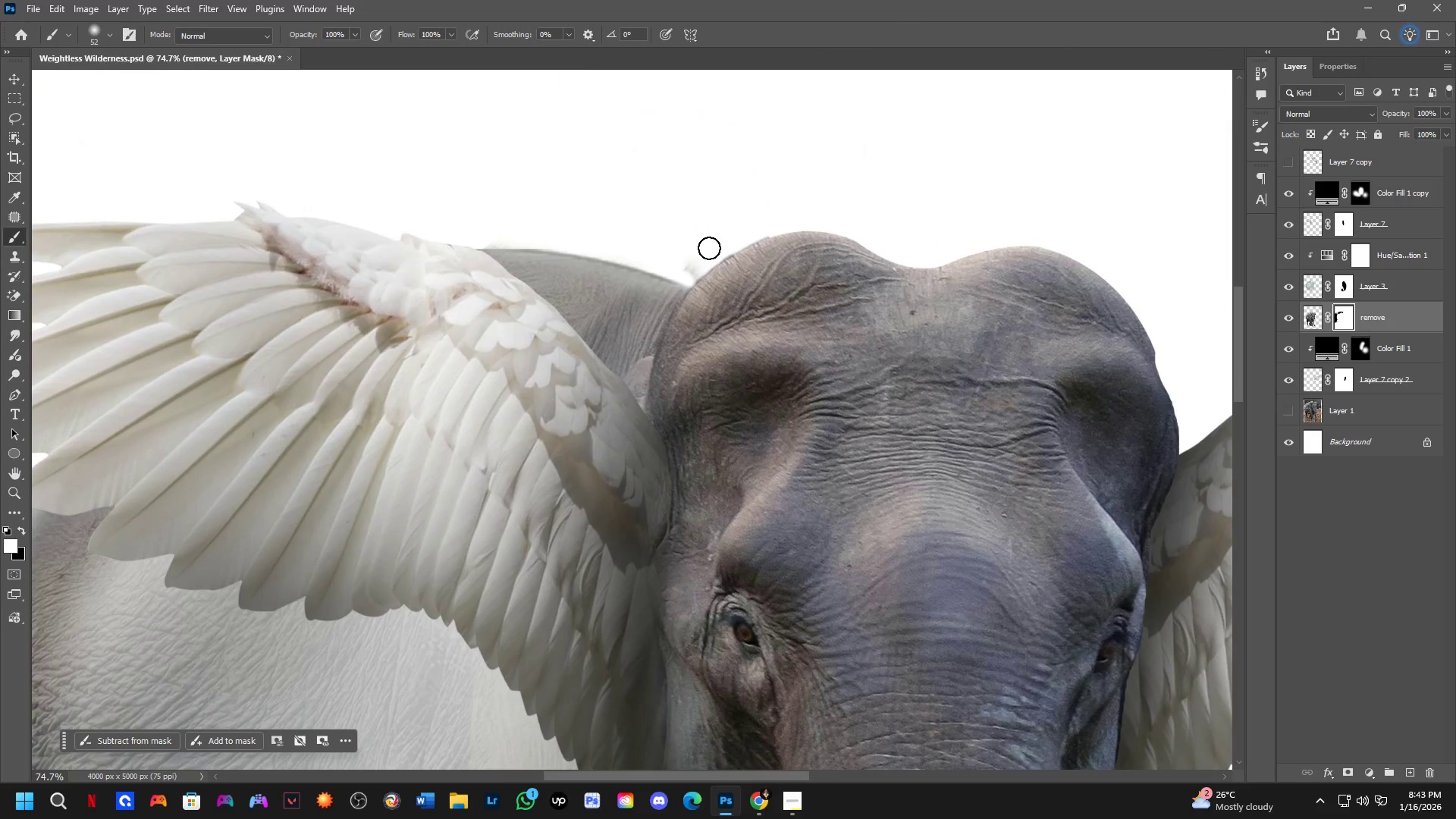 
key(X)
 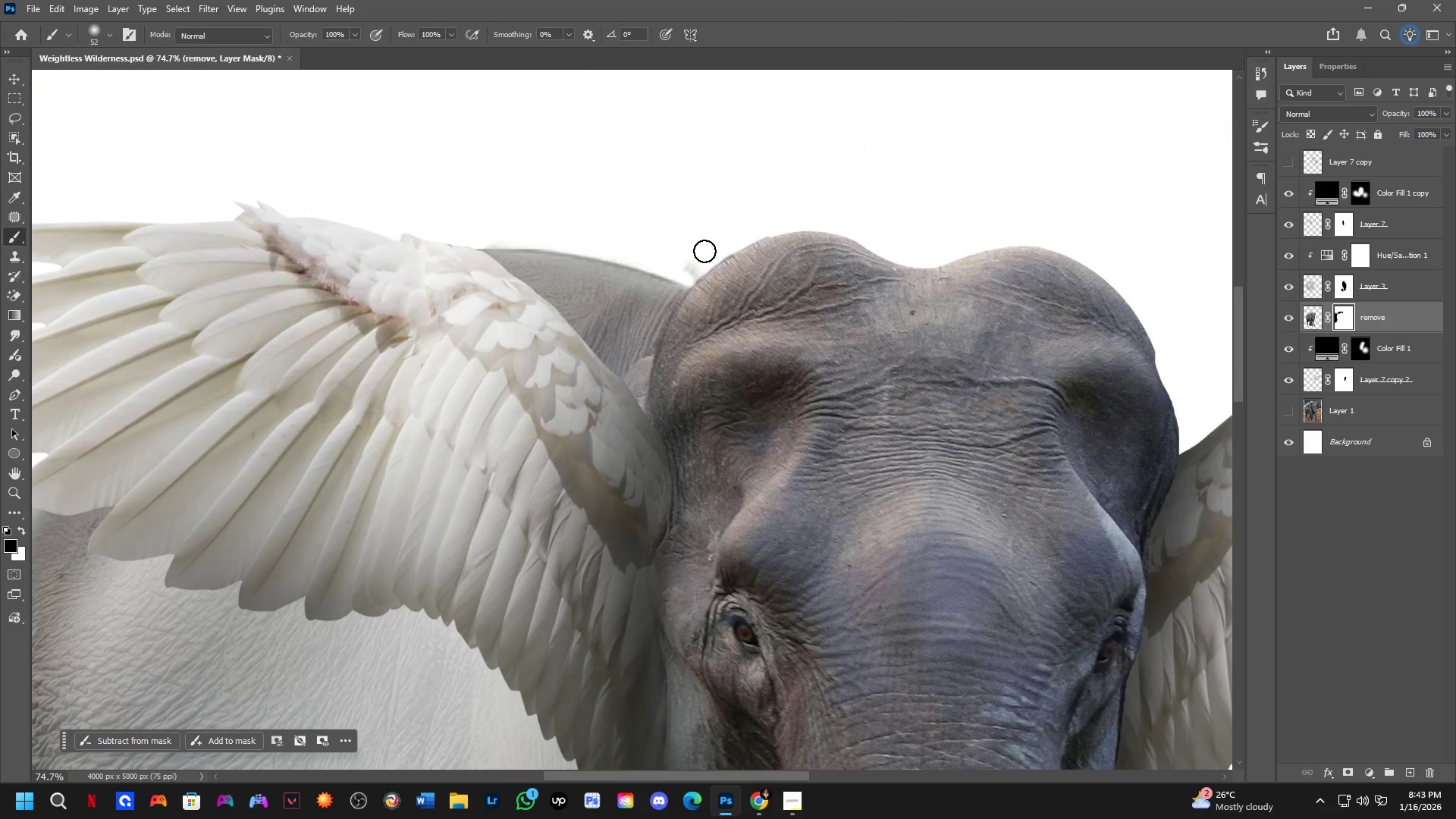 
left_click_drag(start_coordinate=[704, 251], to_coordinate=[694, 261])
 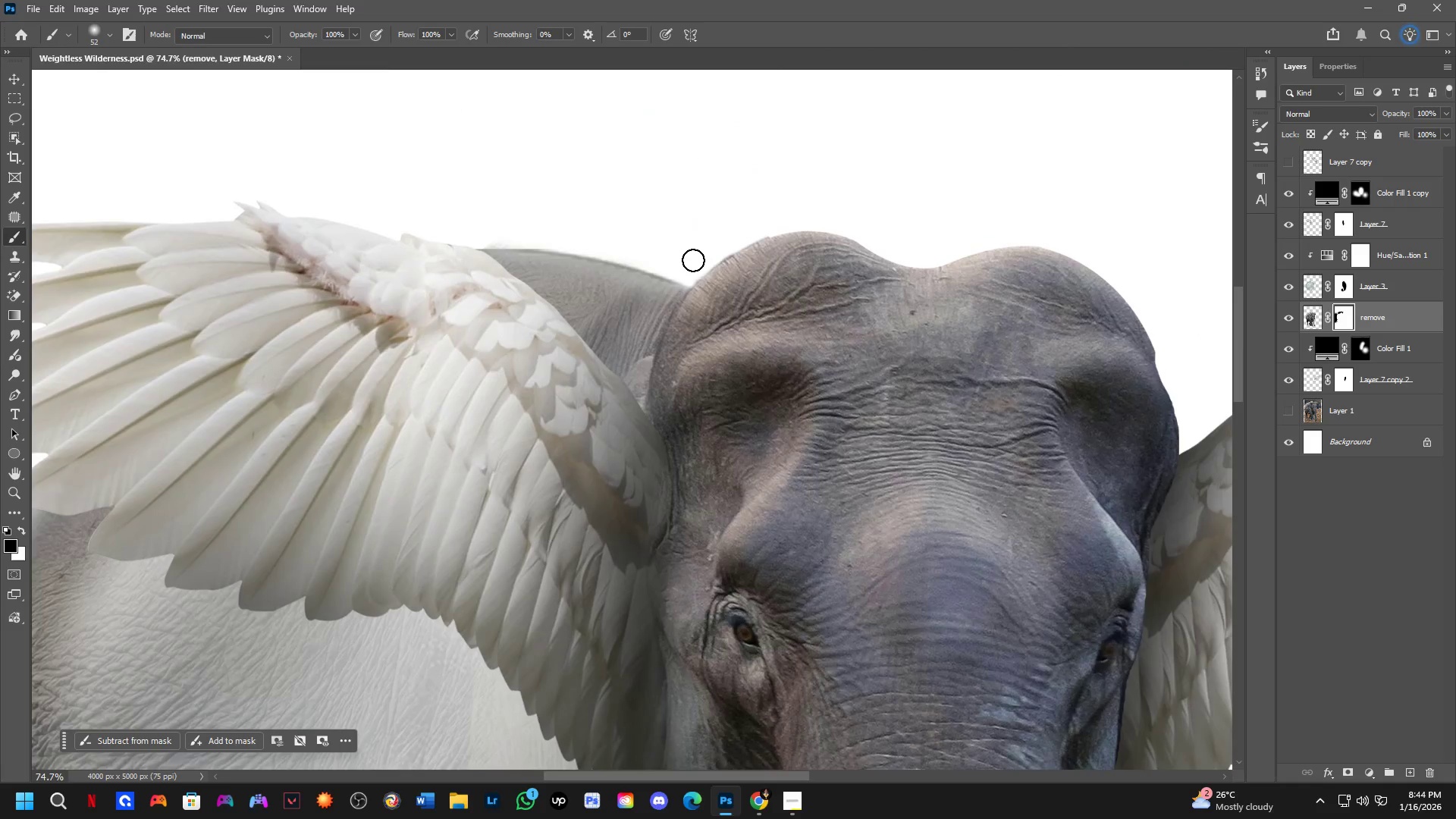 
hold_key(key=Space, duration=0.42)
 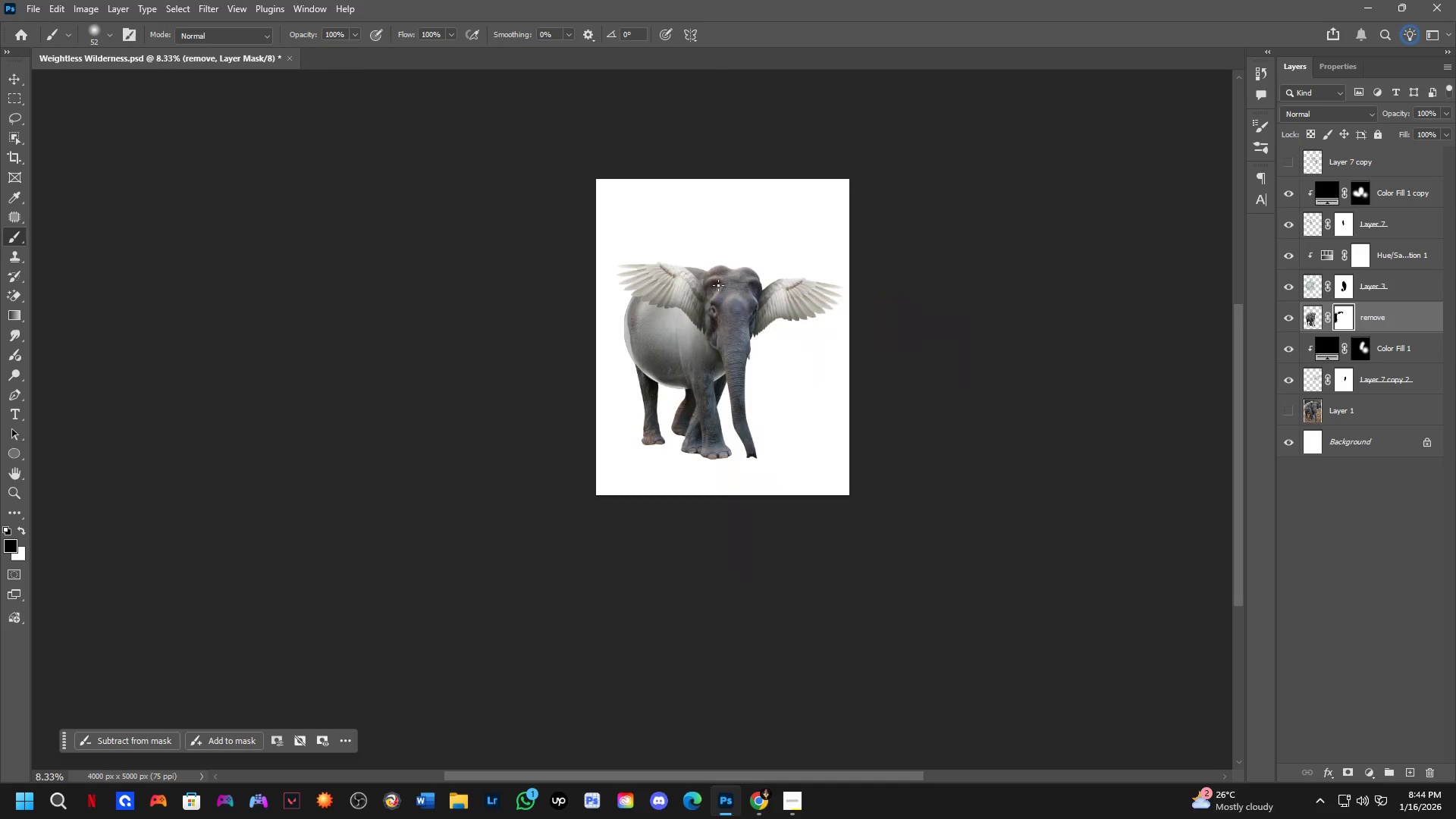 
left_click_drag(start_coordinate=[764, 331], to_coordinate=[762, 319])
 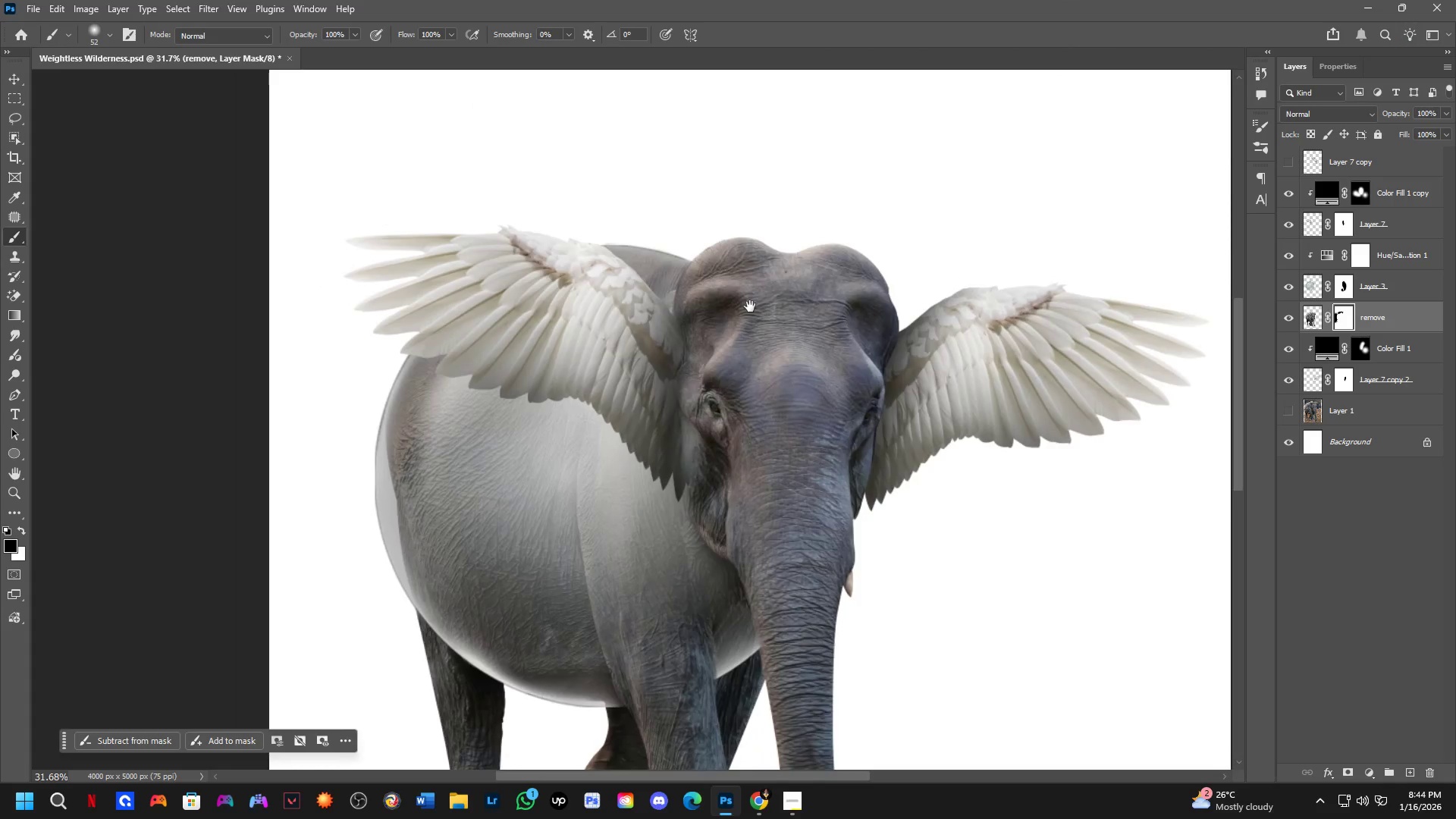 
scroll: coordinate [698, 265], scroll_direction: down, amount: 9.0
 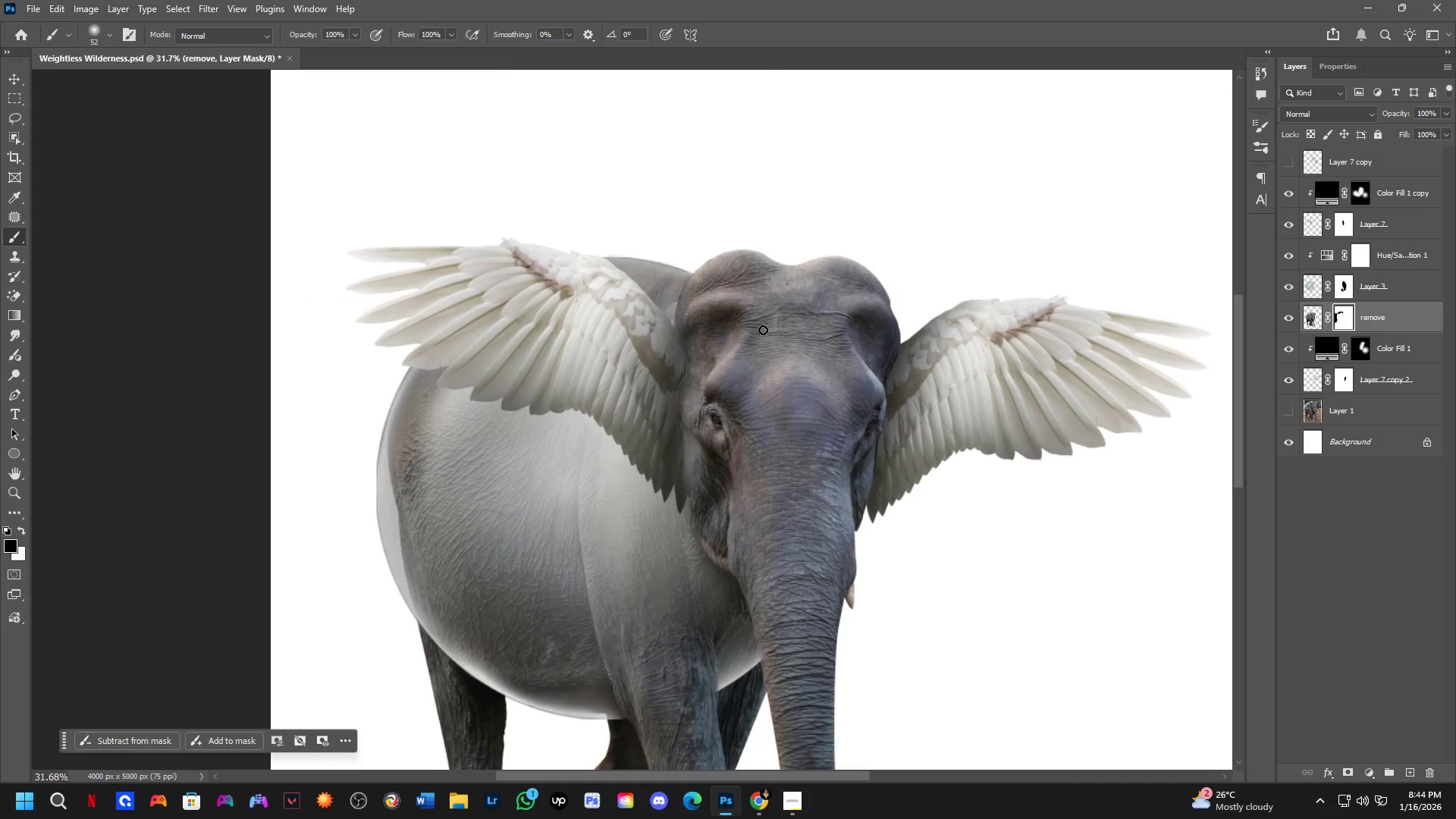 
key(Shift+ShiftLeft)
 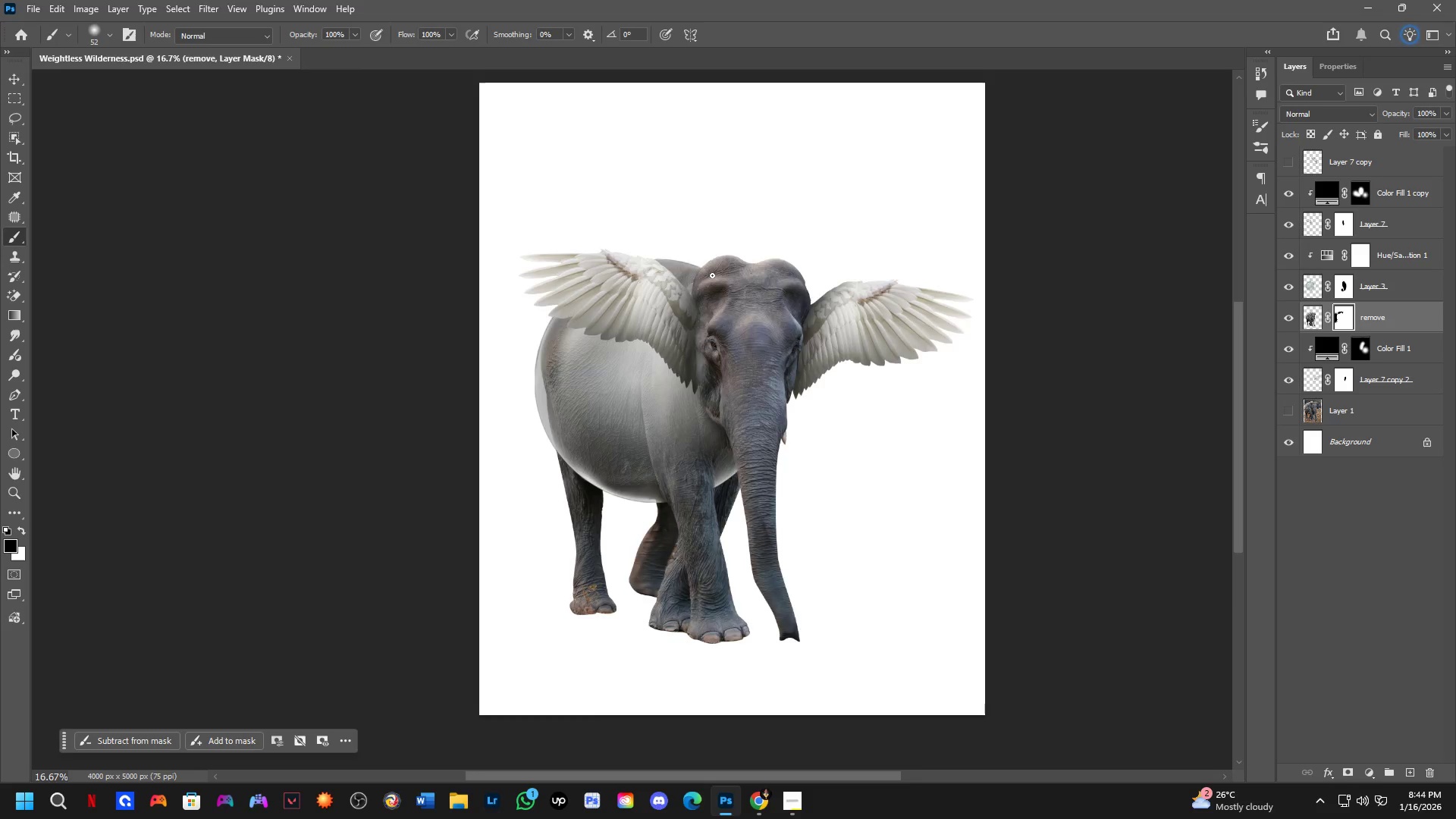 
hold_key(key=ShiftLeft, duration=0.56)
 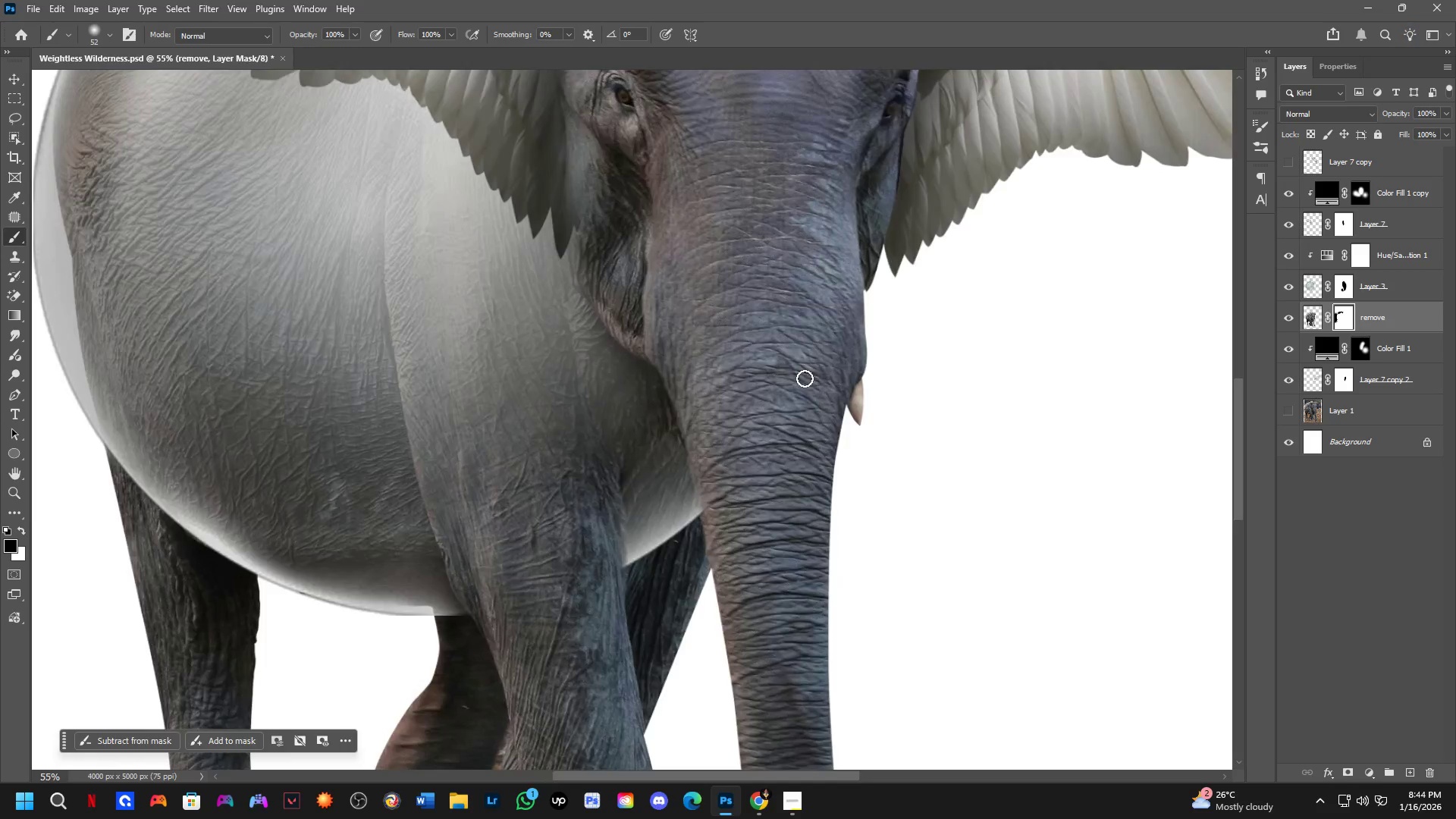 
scroll: coordinate [712, 275], scroll_direction: down, amount: 4.0
 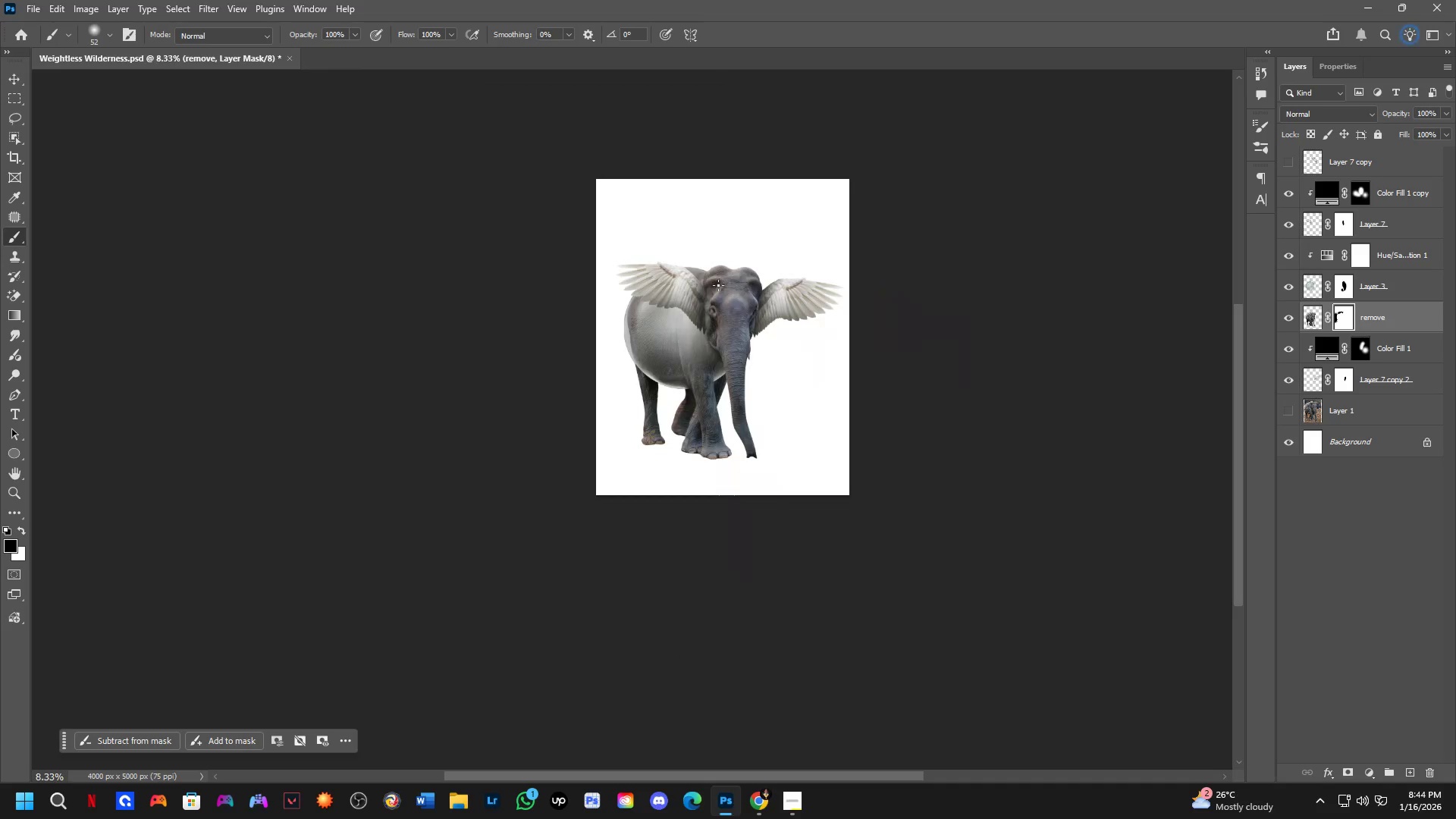 
key(Shift+ShiftLeft)
 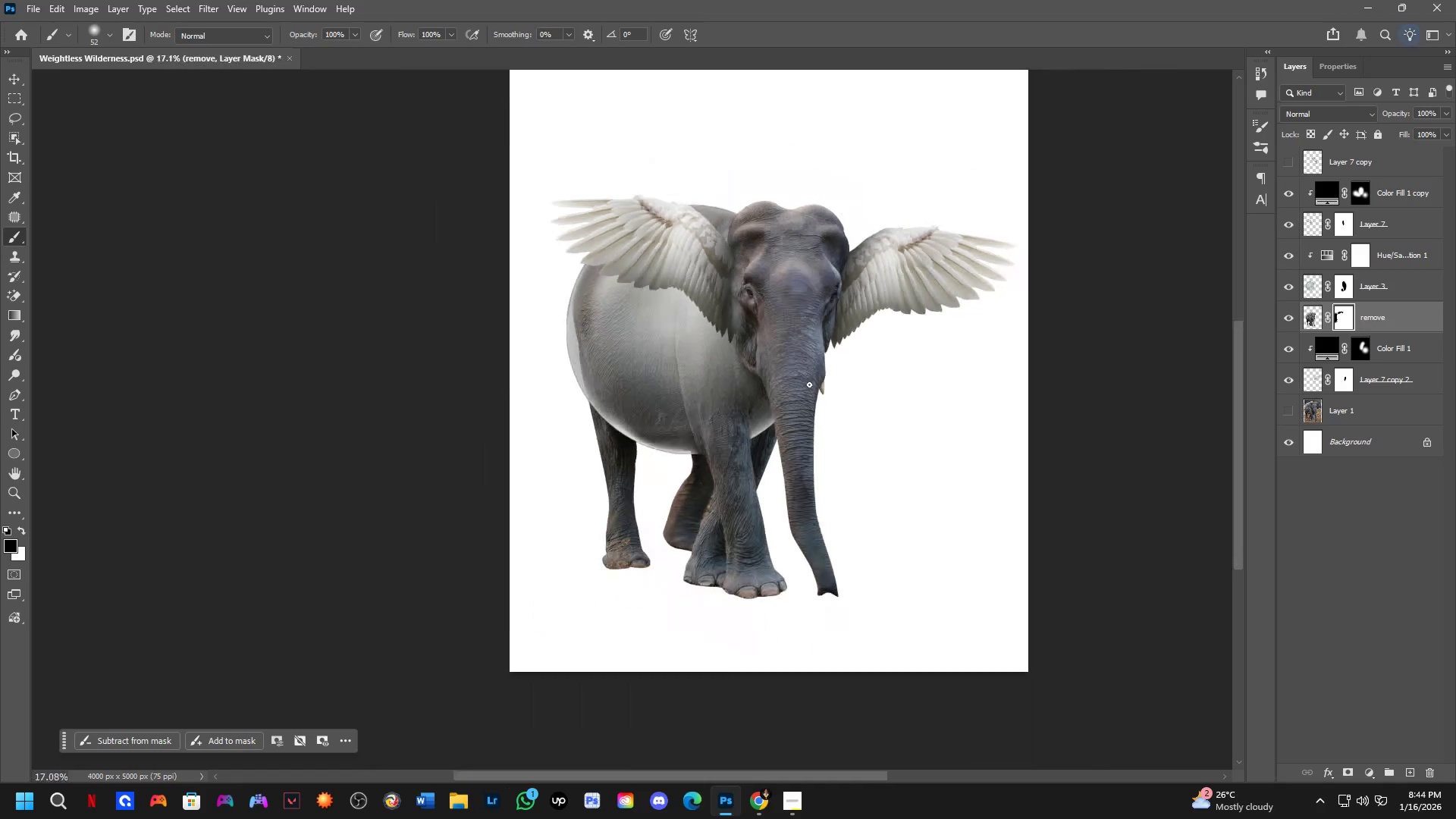 
hold_key(key=Space, duration=0.48)
 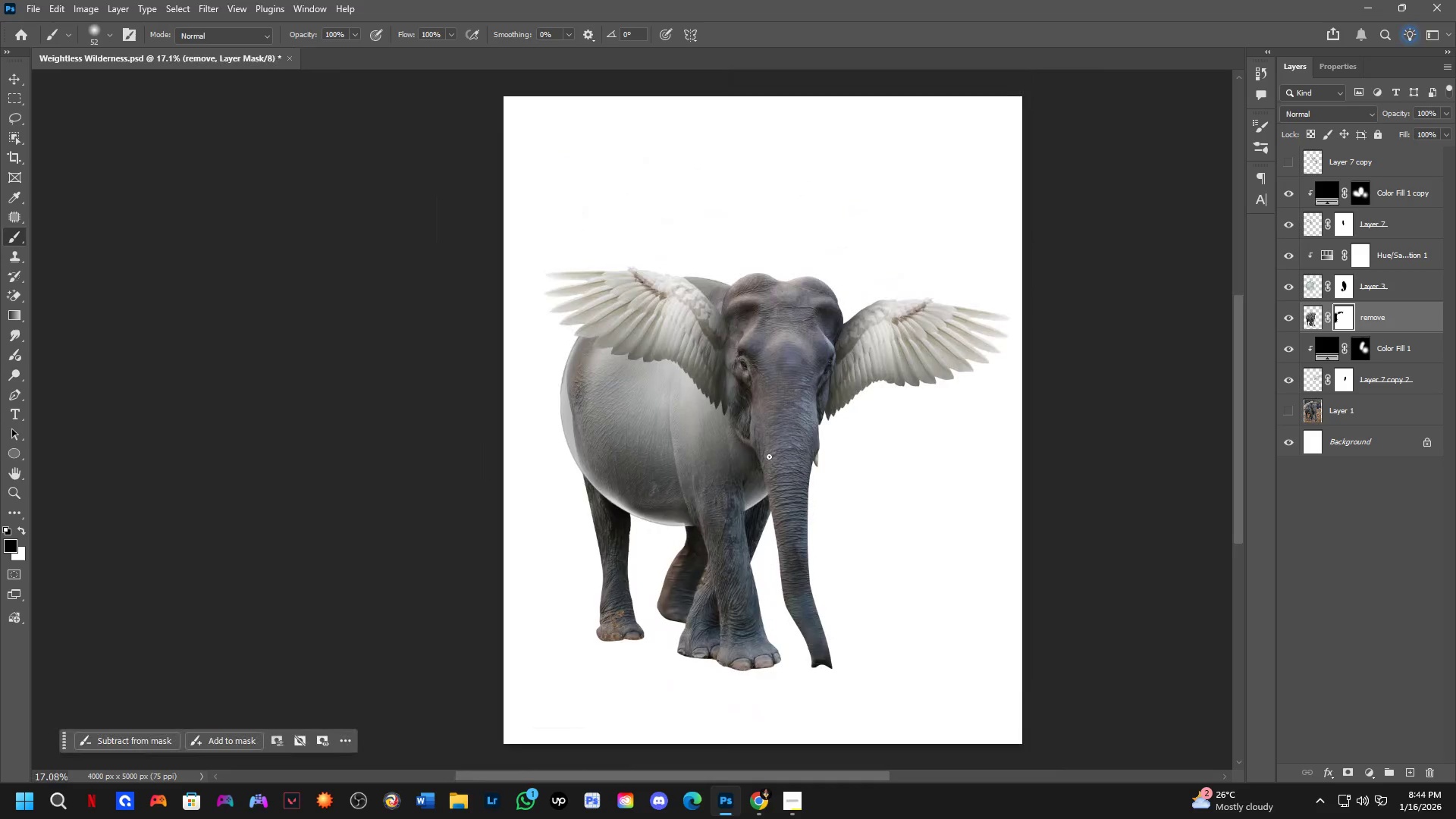 
left_click_drag(start_coordinate=[813, 375], to_coordinate=[807, 447])
 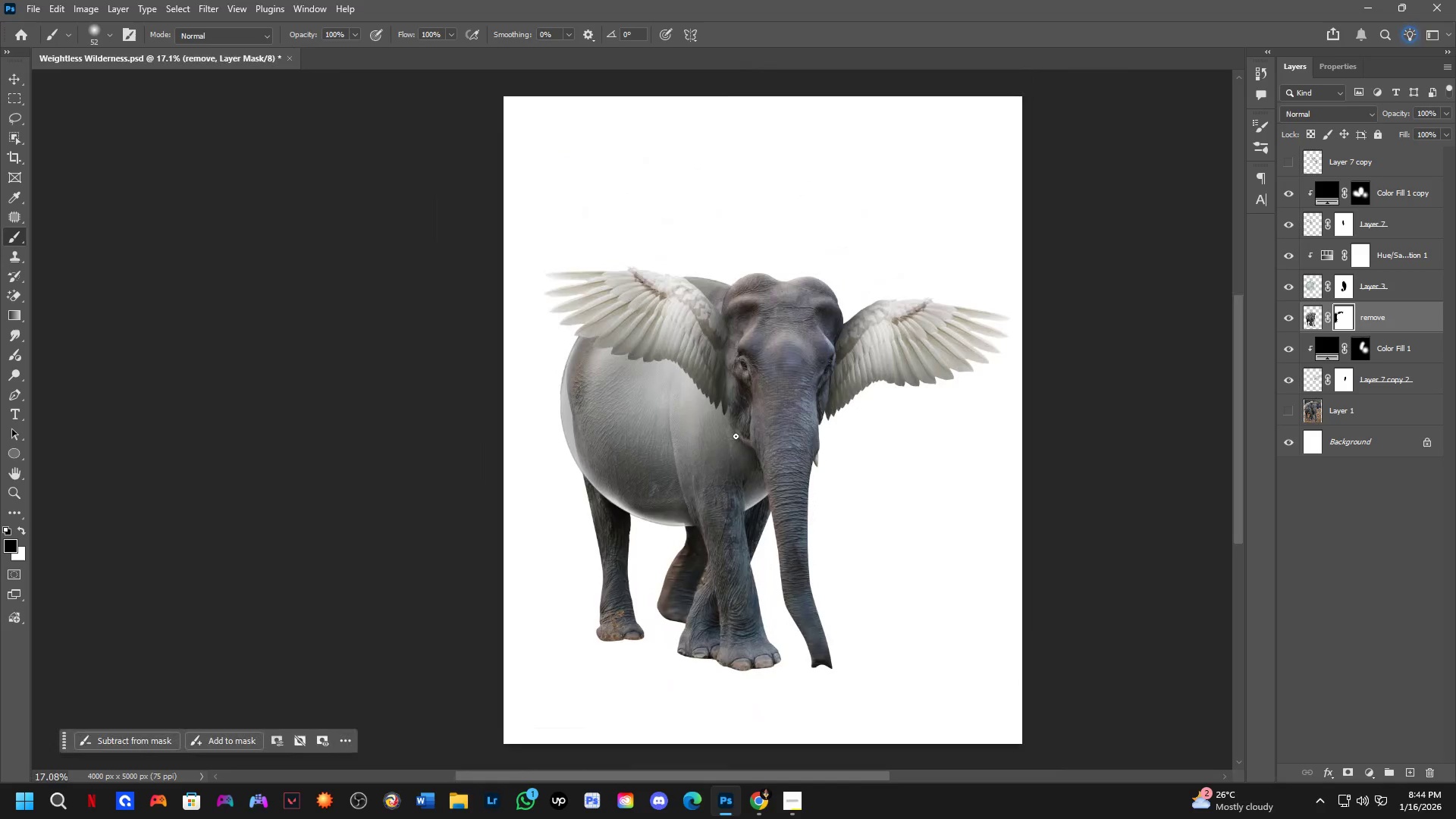 
scroll: coordinate [809, 384], scroll_direction: down, amount: 1.0
 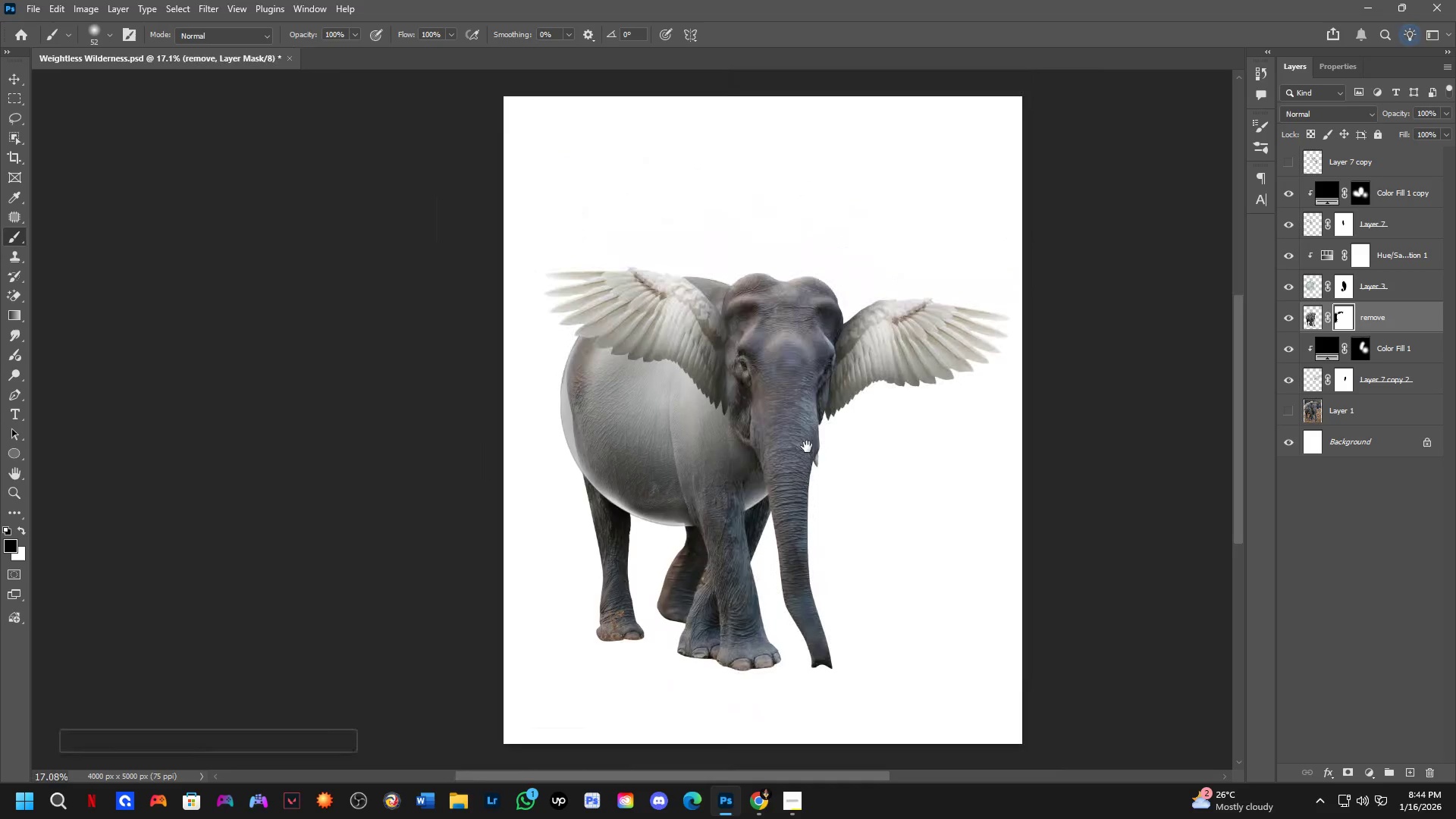 
key(Alt+AltLeft)
 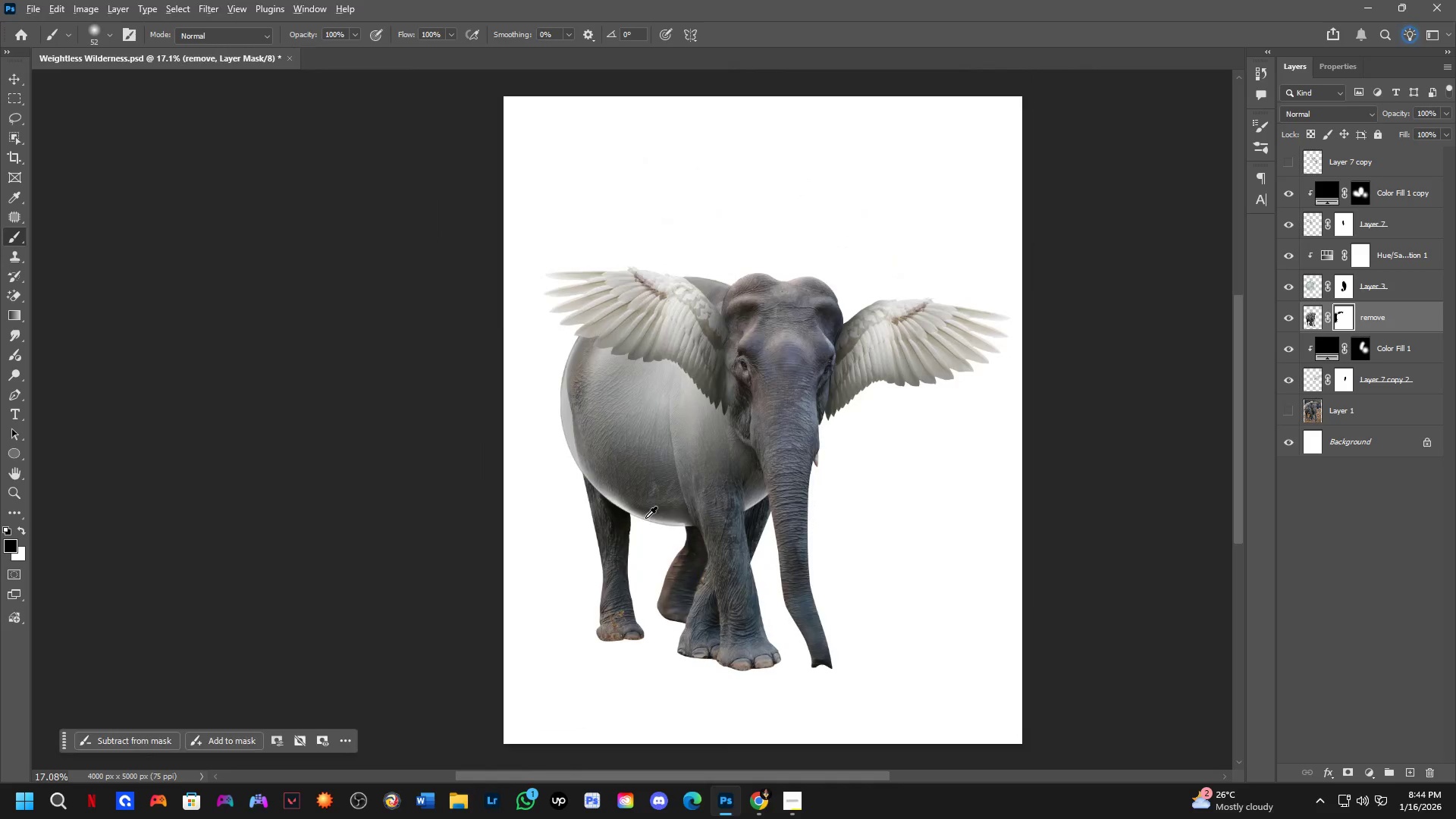 
key(Alt+Tab)